 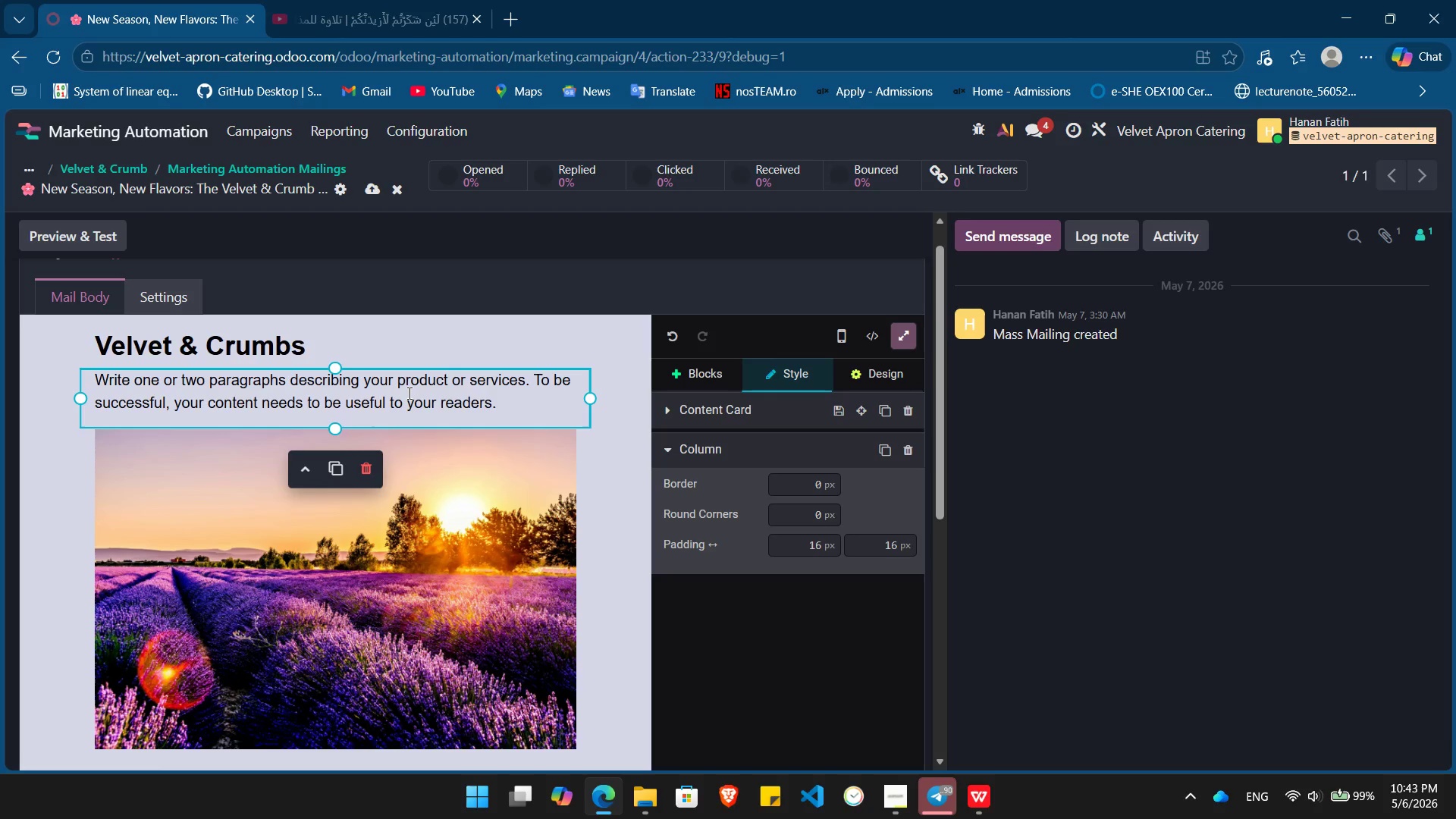 
left_click([369, 463])
 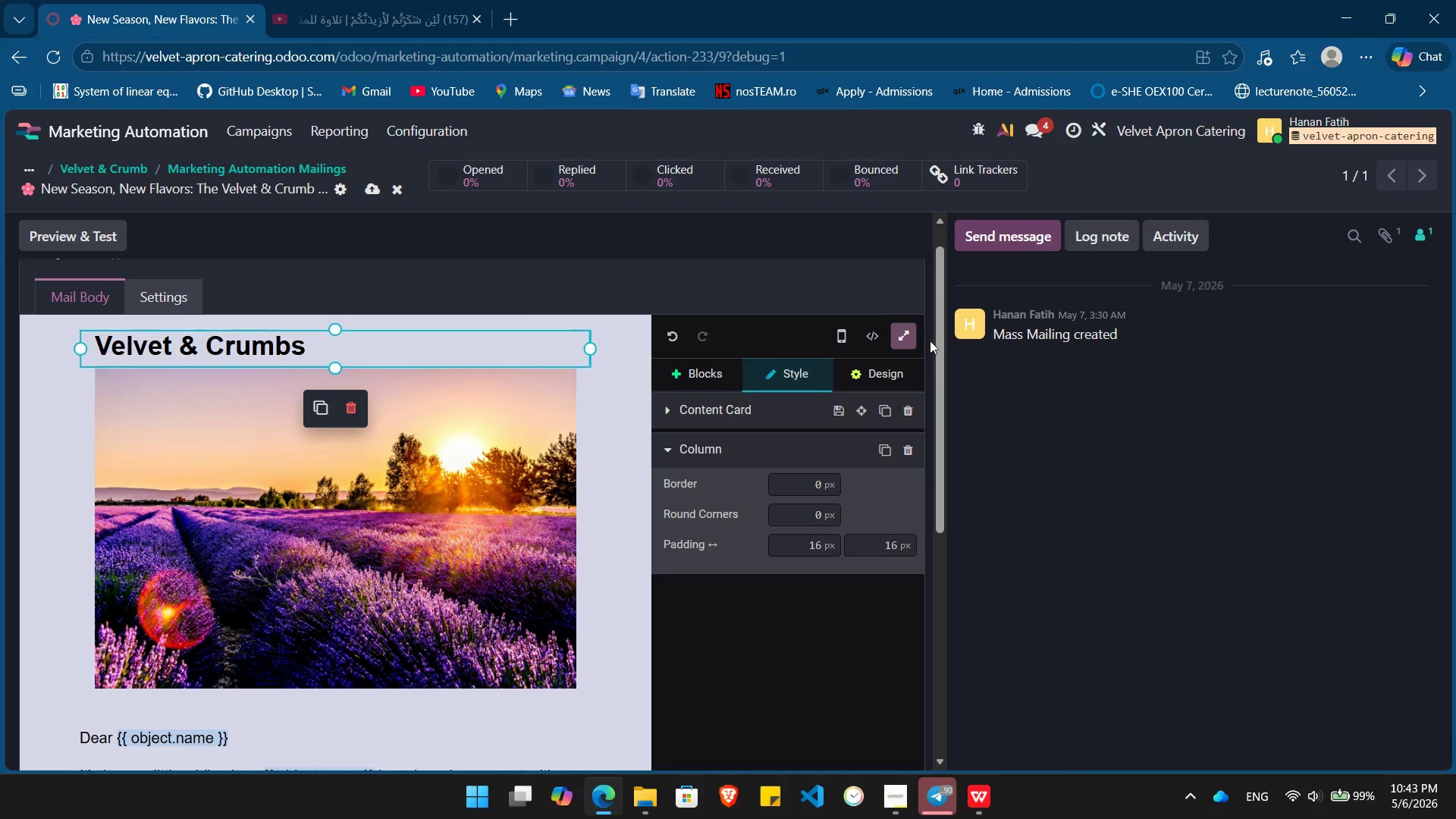 
left_click([914, 336])
 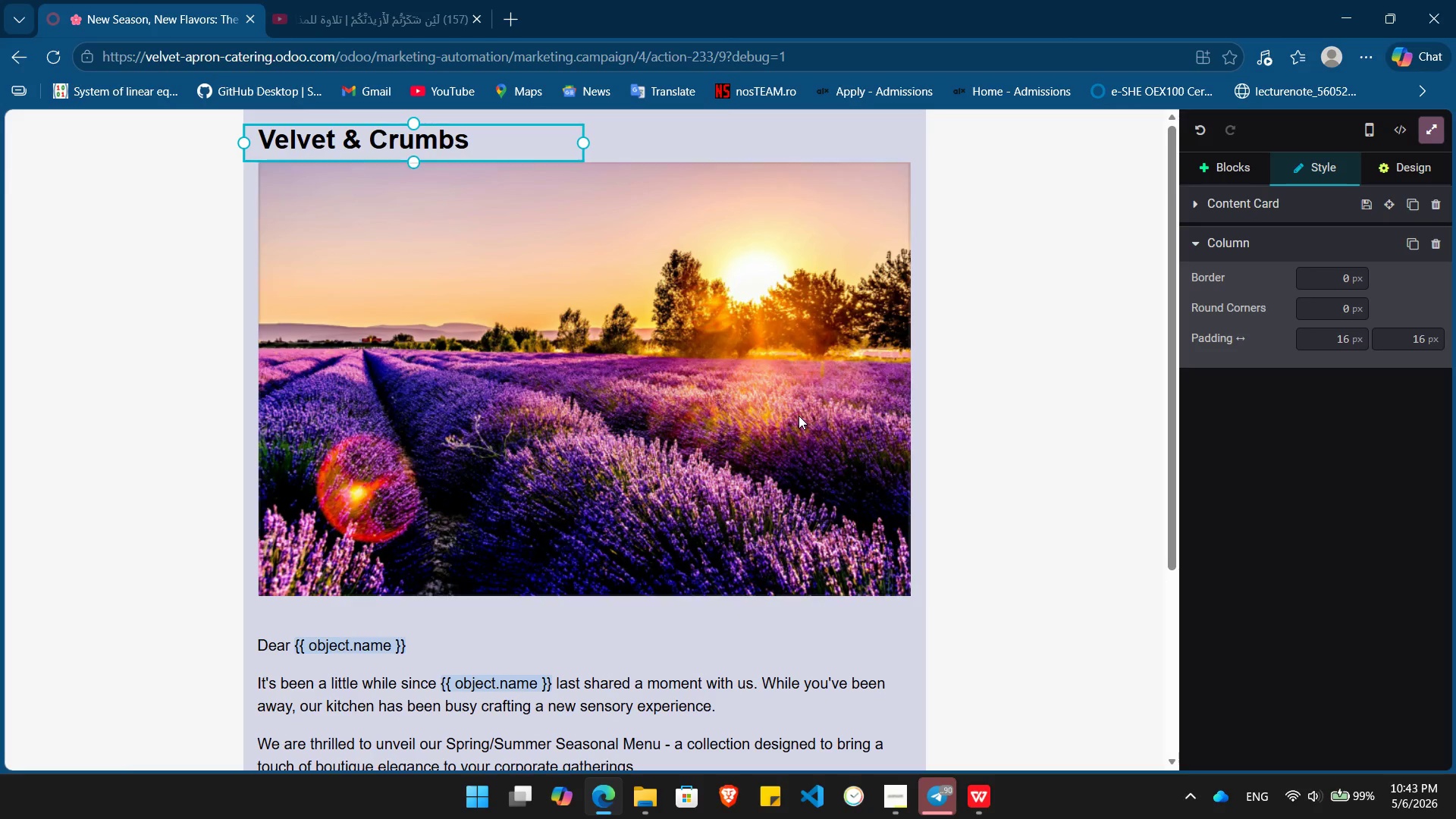 
wait(5.78)
 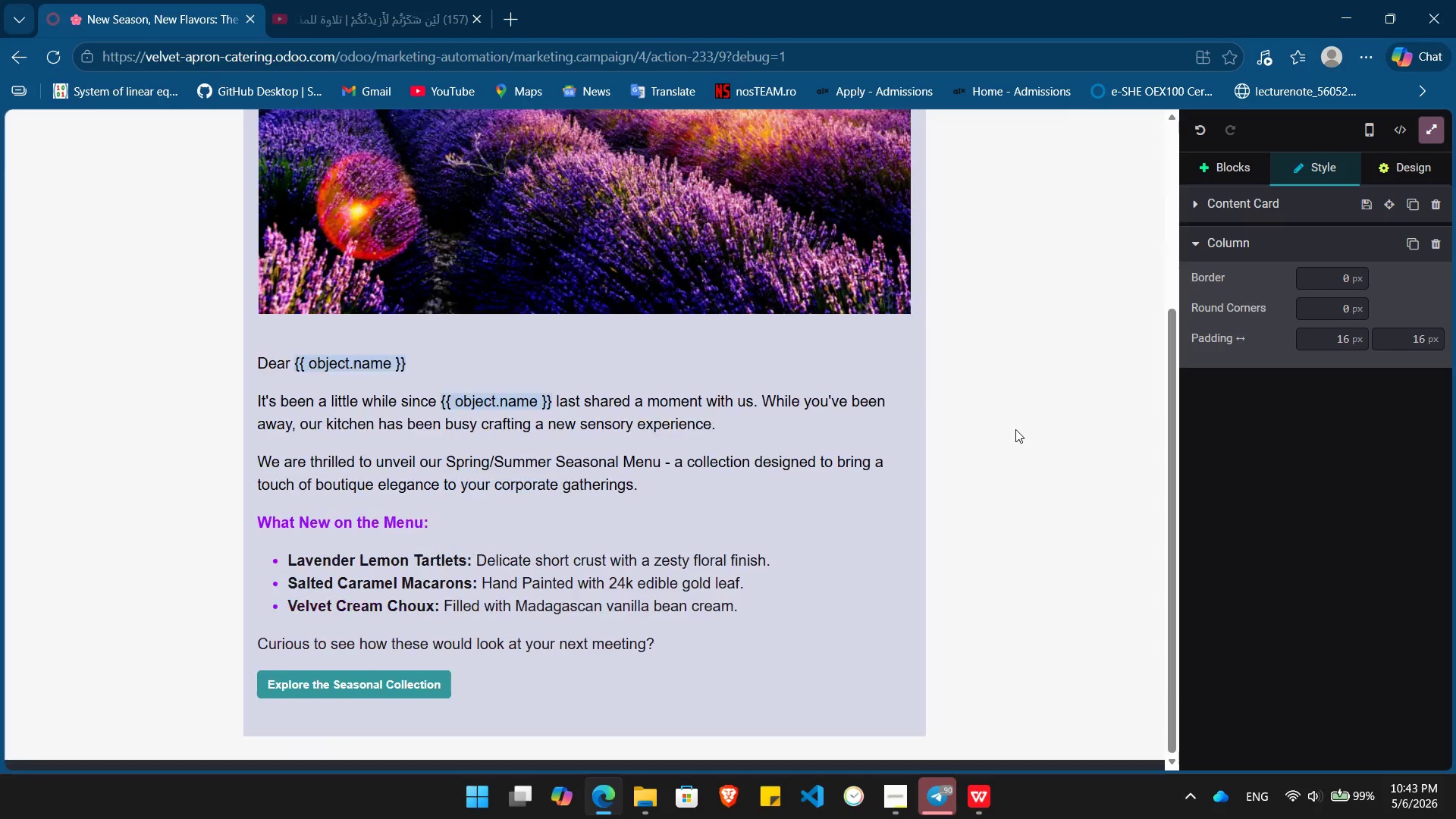 
left_click([1084, 396])
 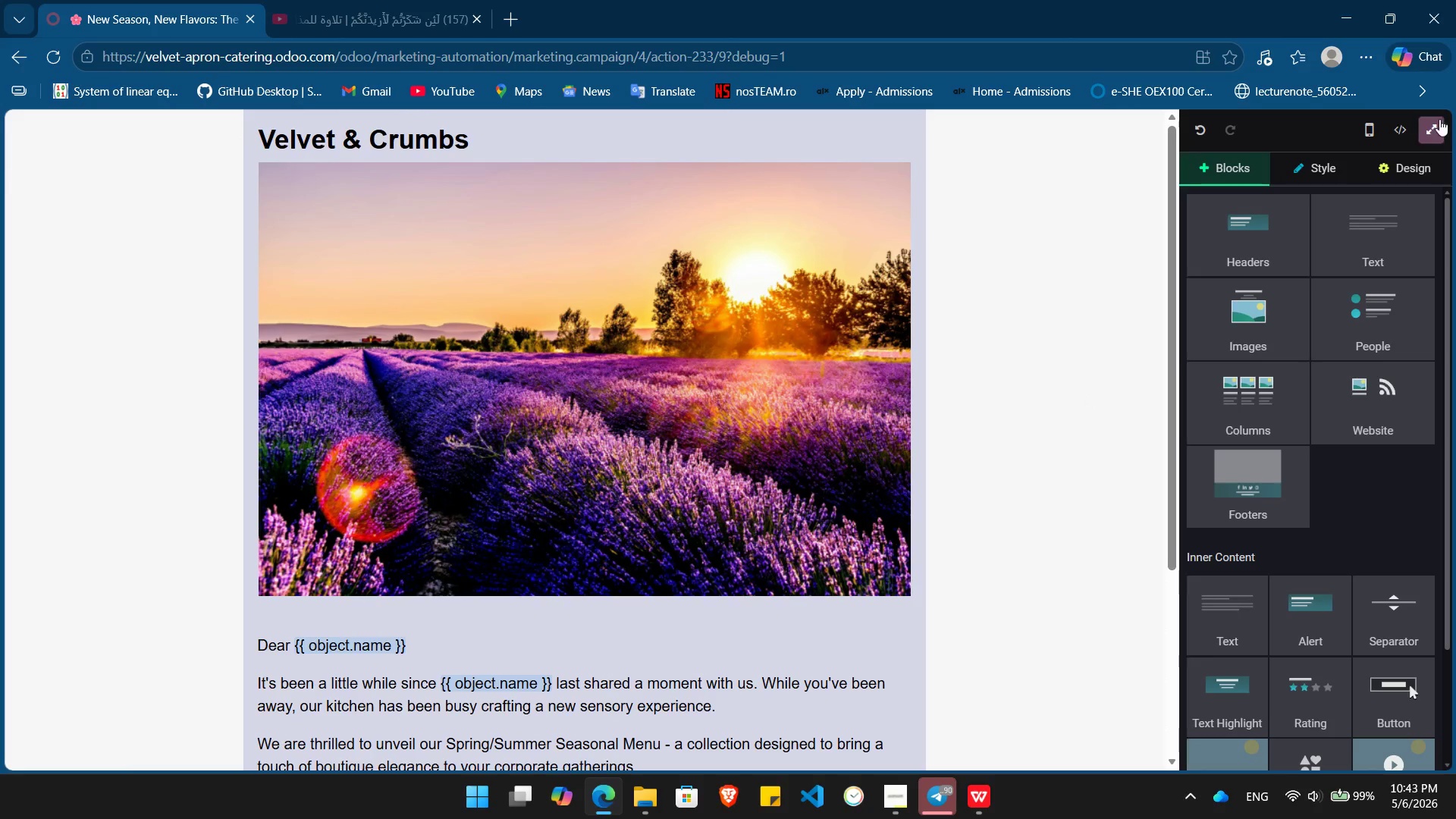 
left_click([1436, 129])
 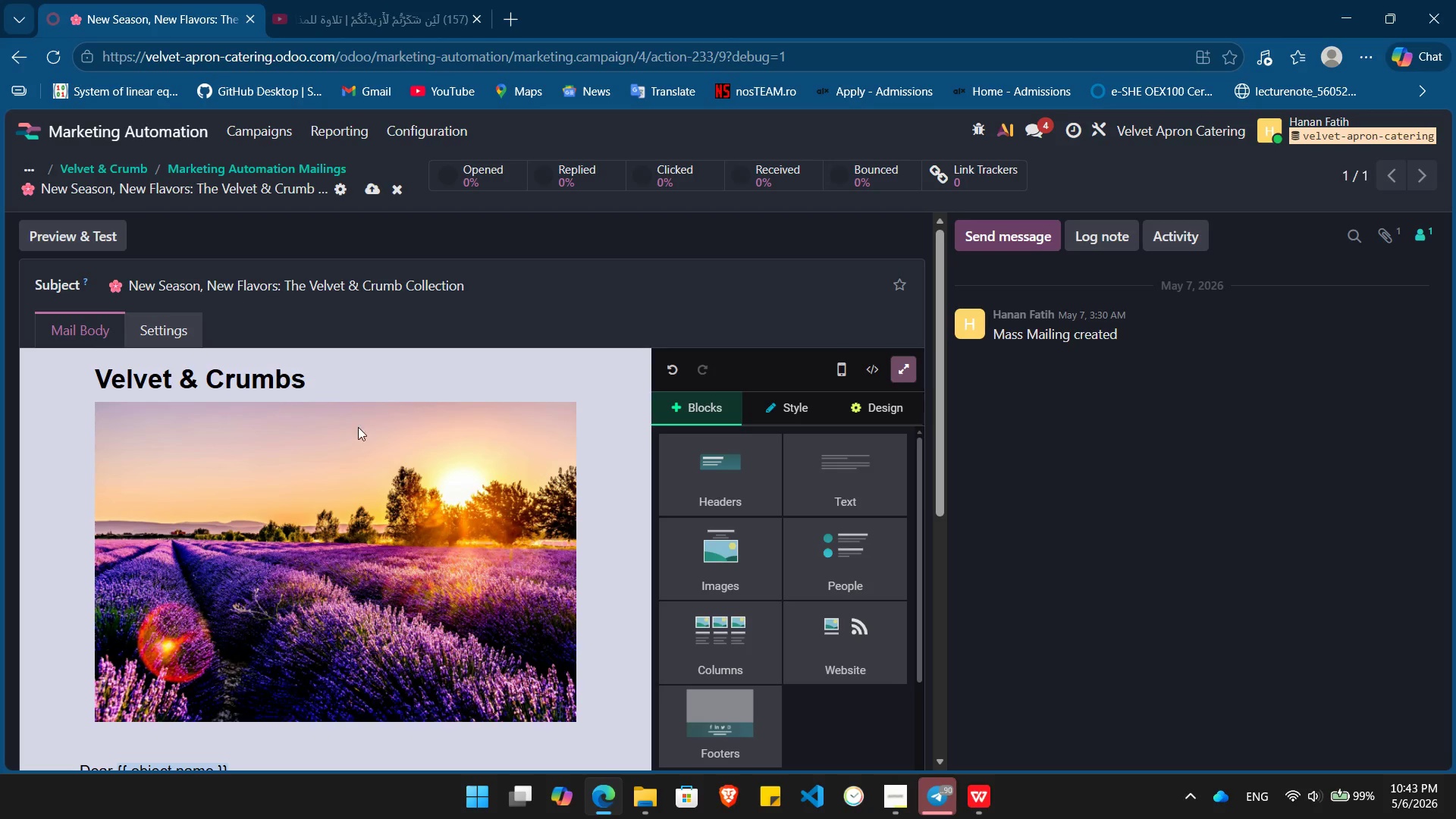 
left_click([389, 469])
 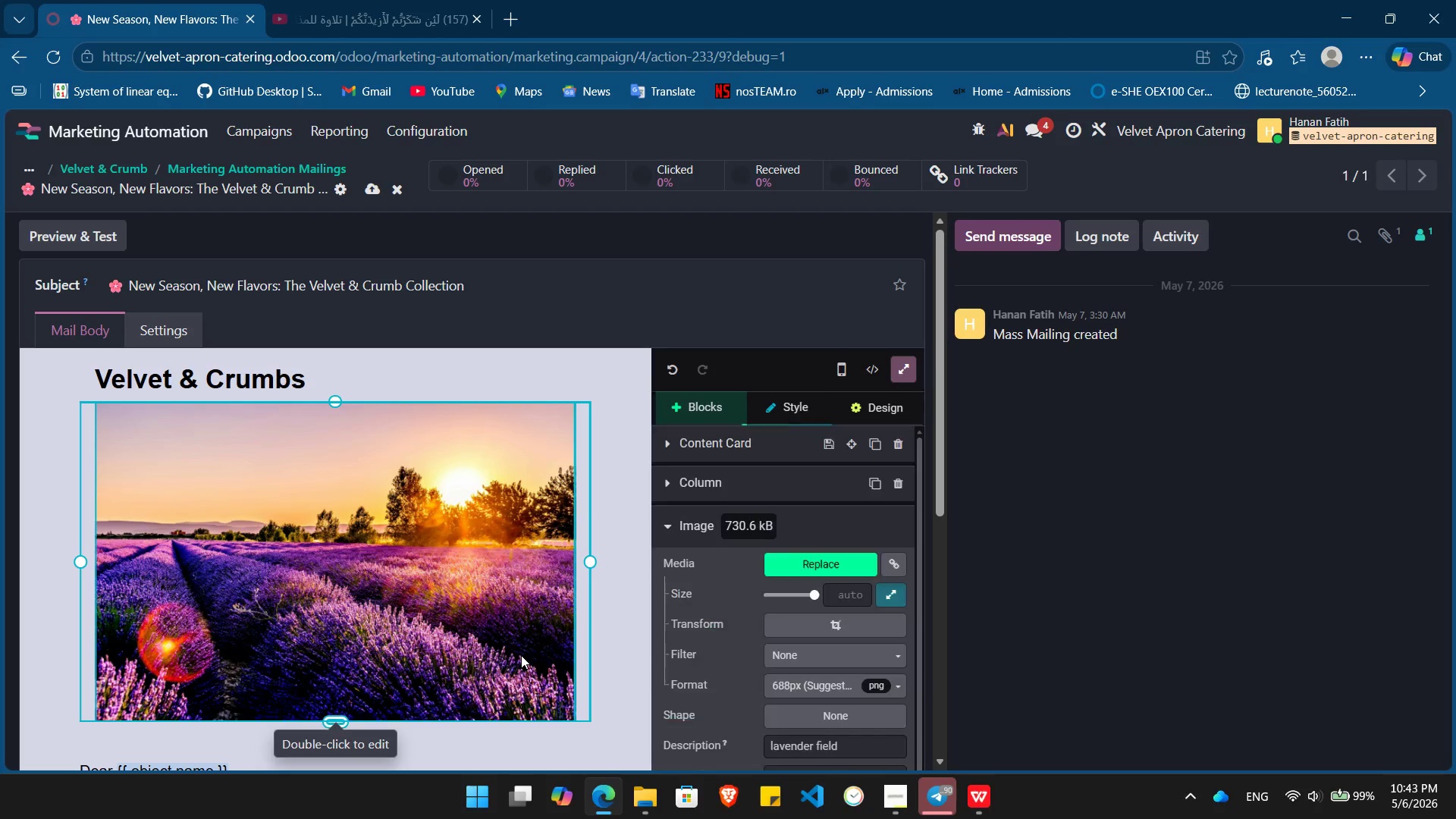 
double_click([413, 638])
 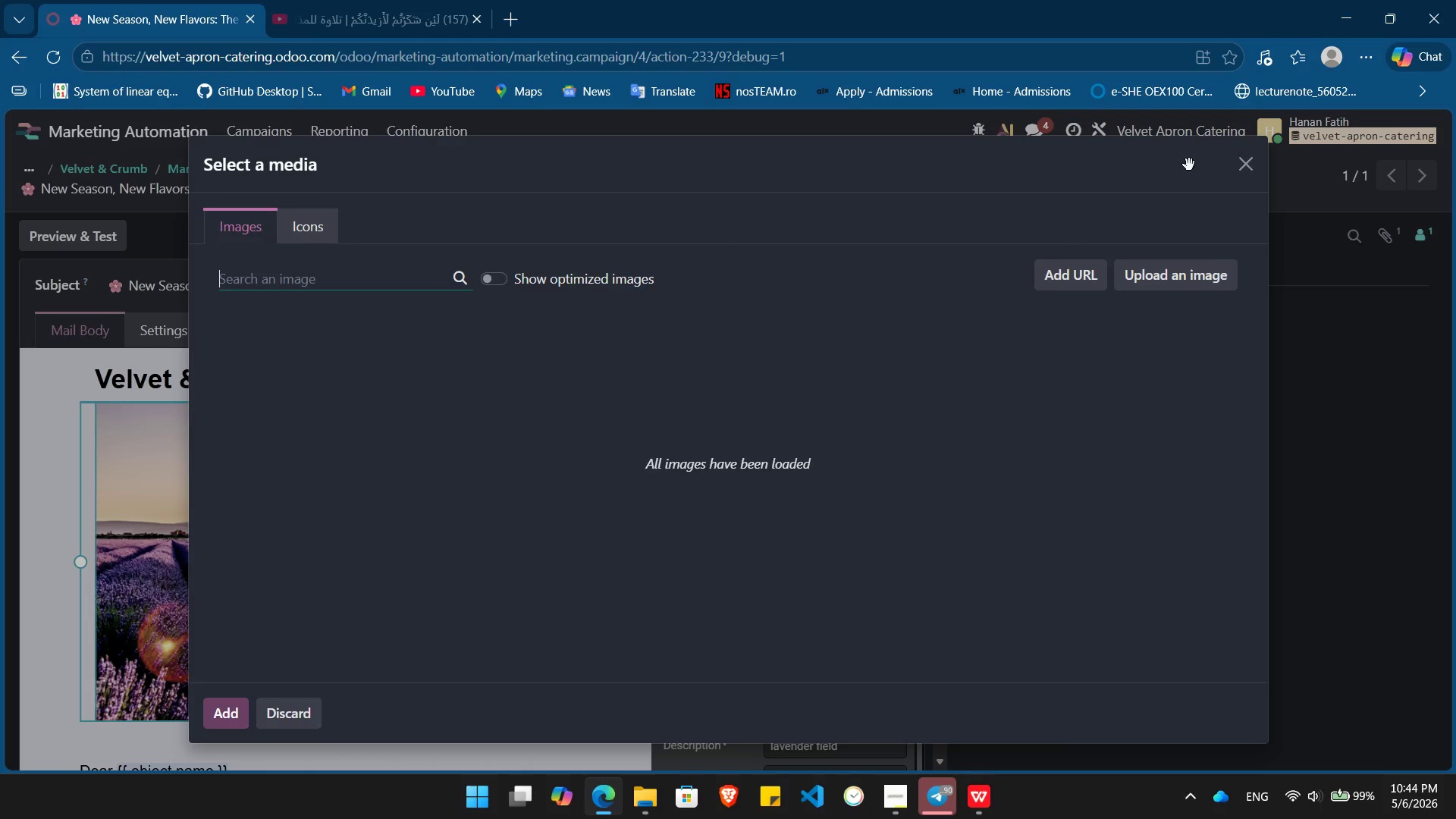 
left_click([1254, 173])
 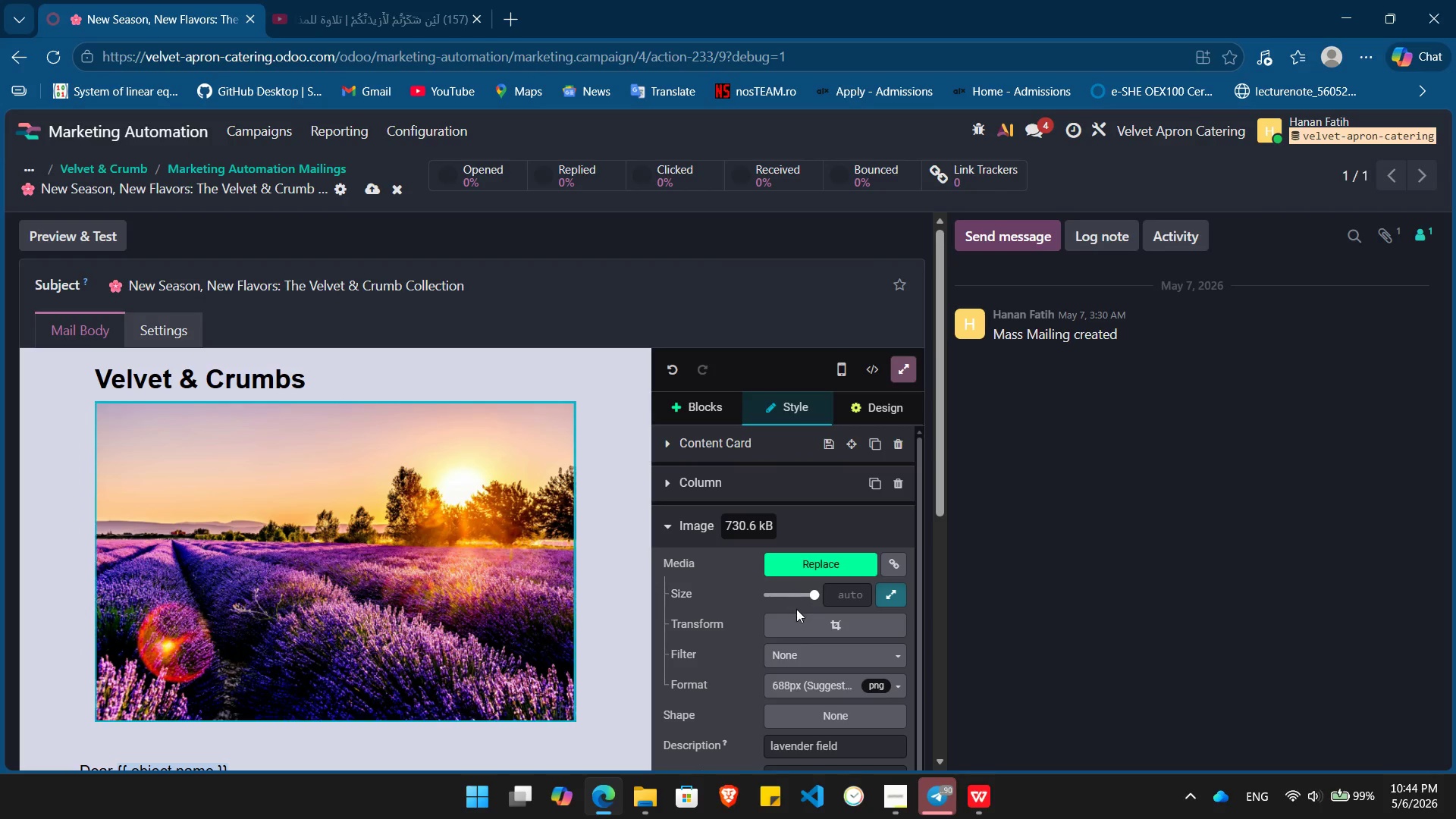 
left_click([806, 617])
 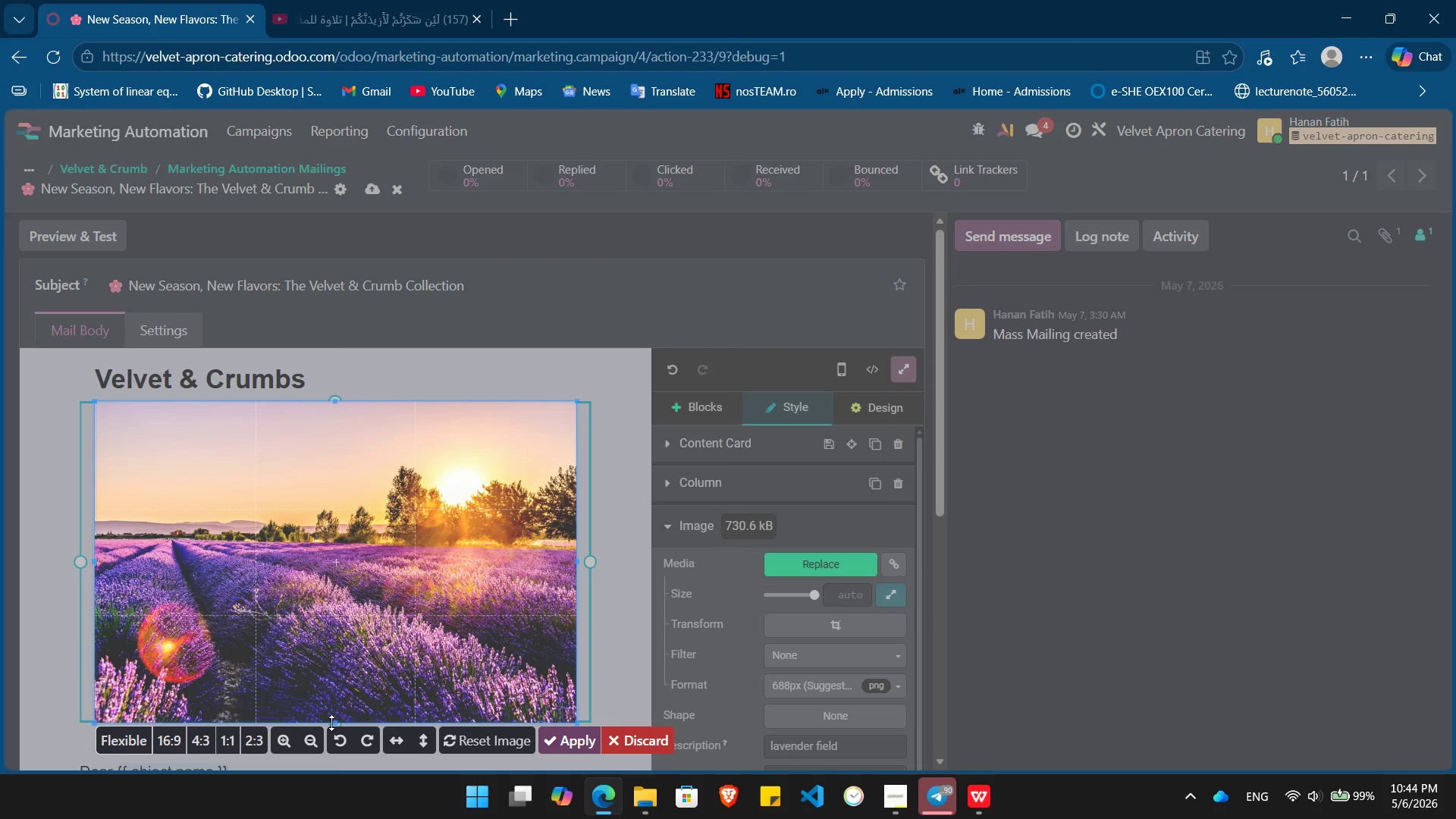 
left_click_drag(start_coordinate=[334, 723], to_coordinate=[334, 687])
 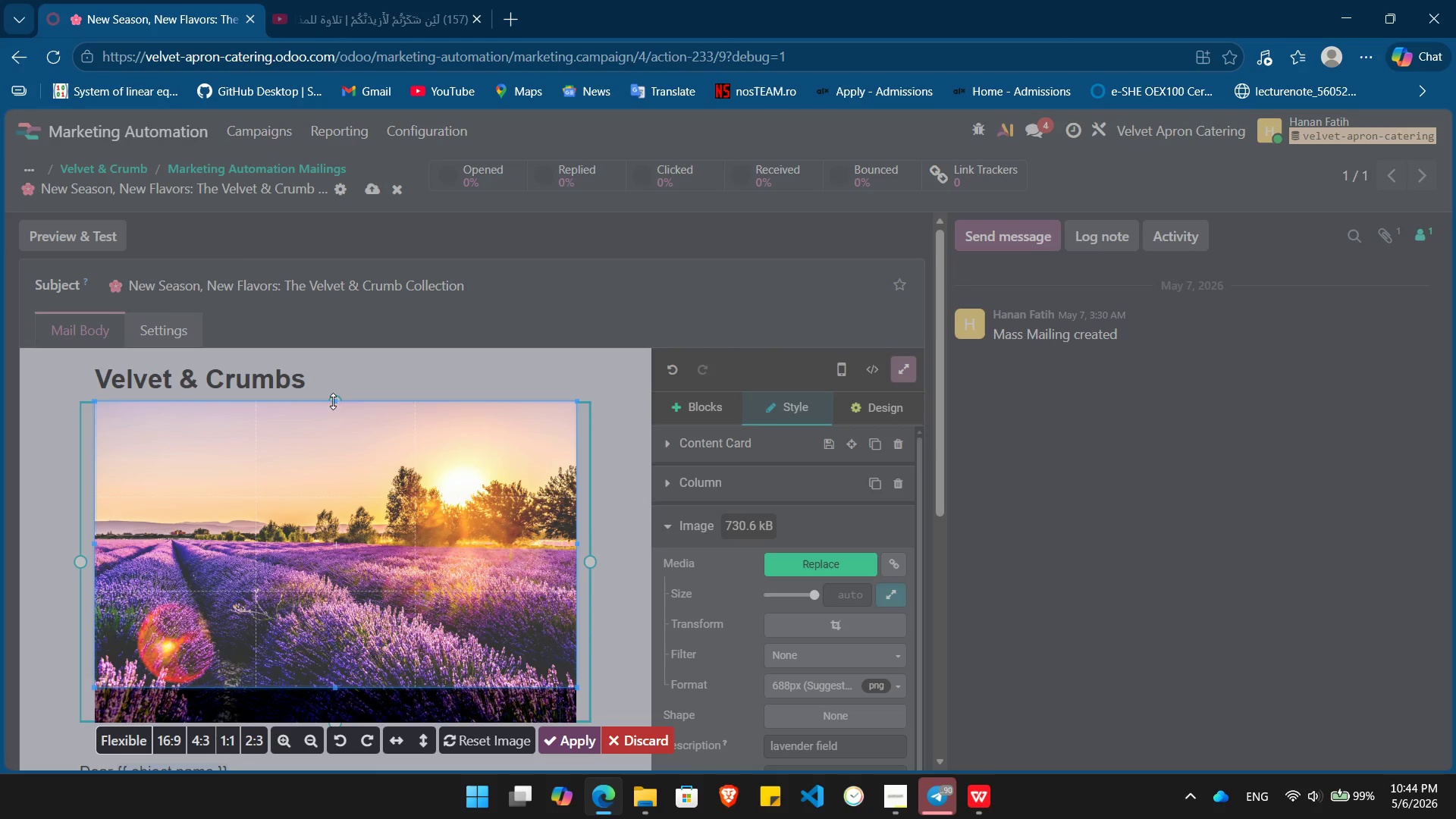 
left_click_drag(start_coordinate=[333, 401], to_coordinate=[338, 444])
 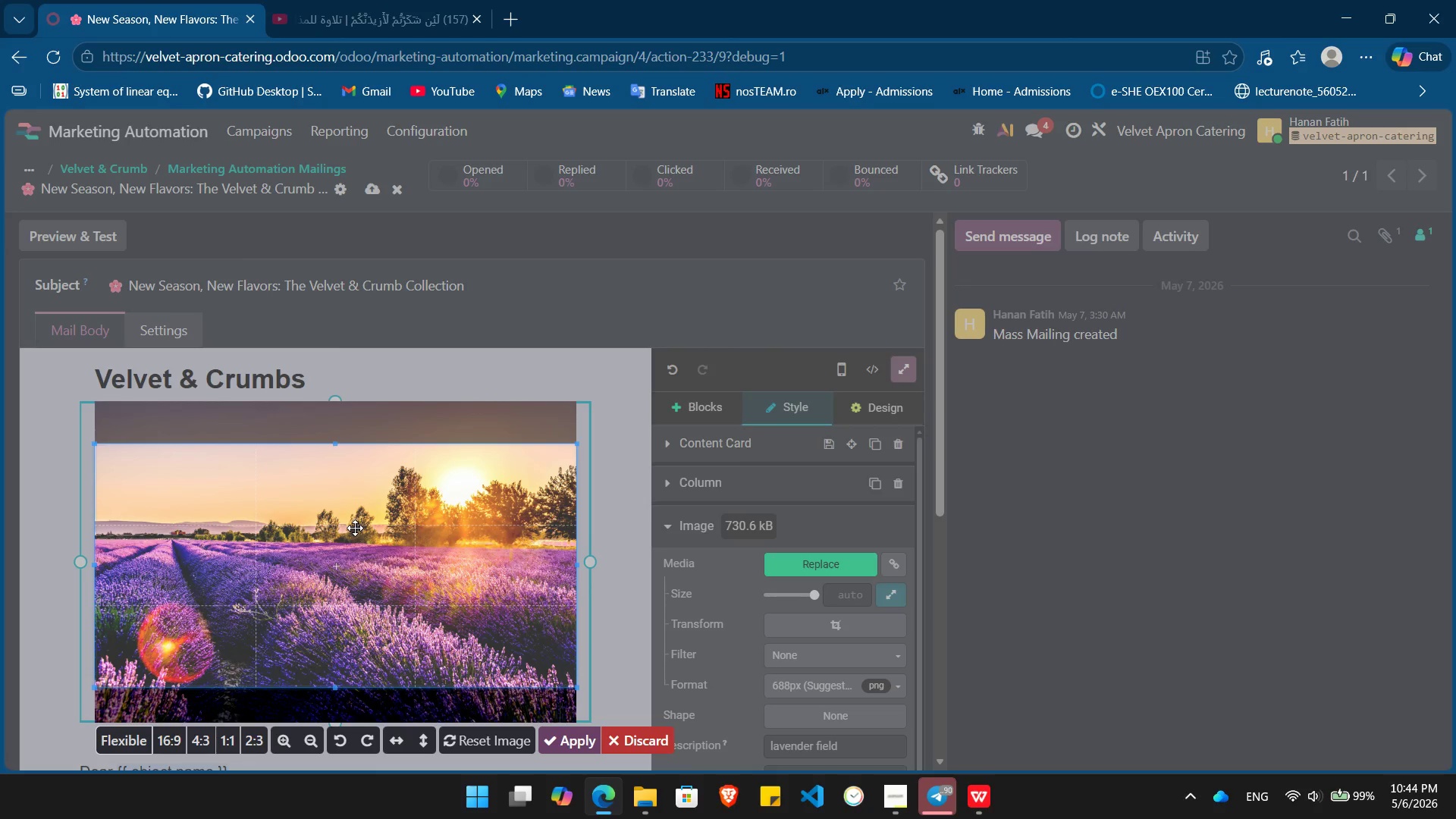 
left_click_drag(start_coordinate=[355, 528], to_coordinate=[356, 556])
 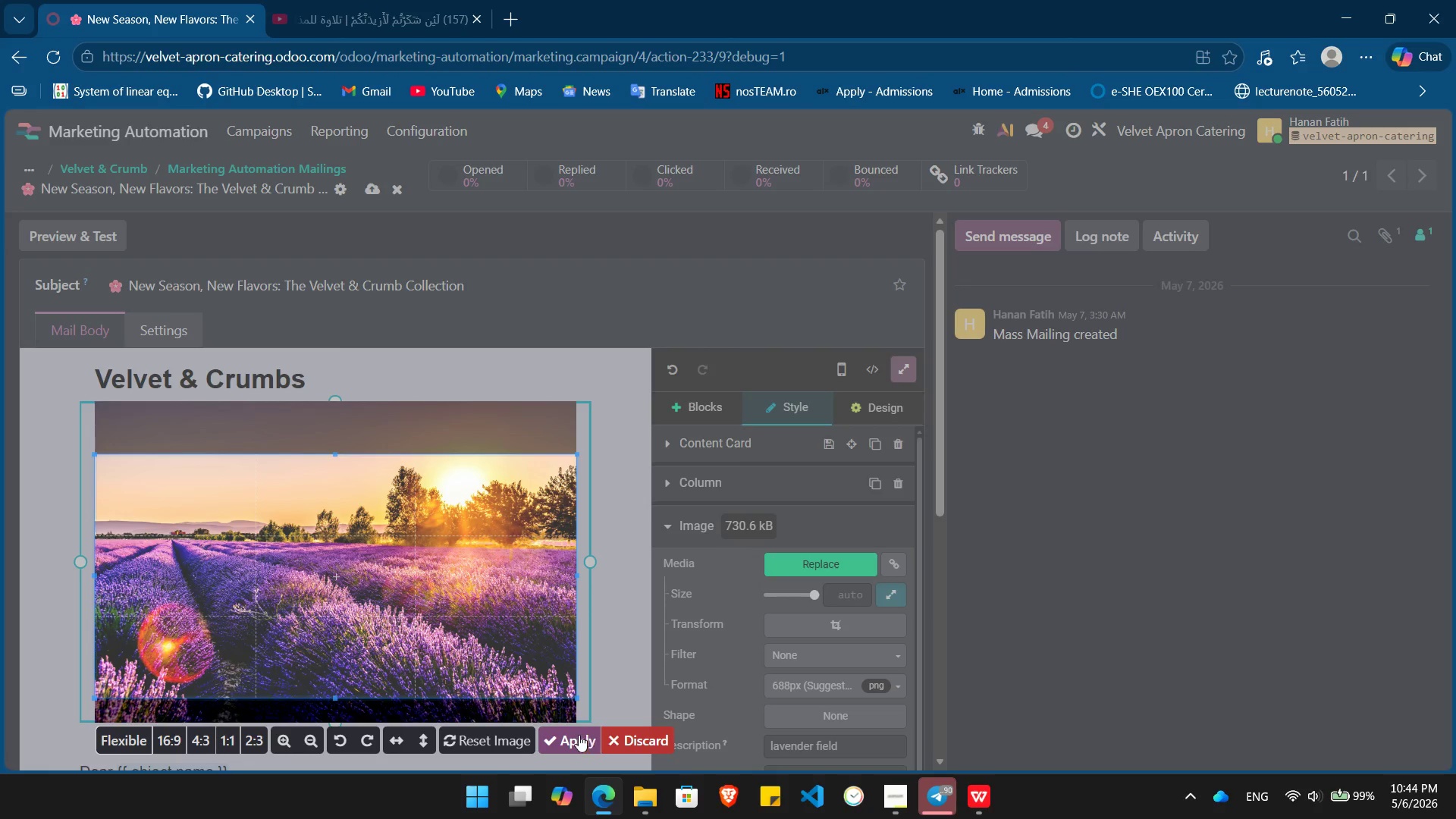 
left_click([576, 734])
 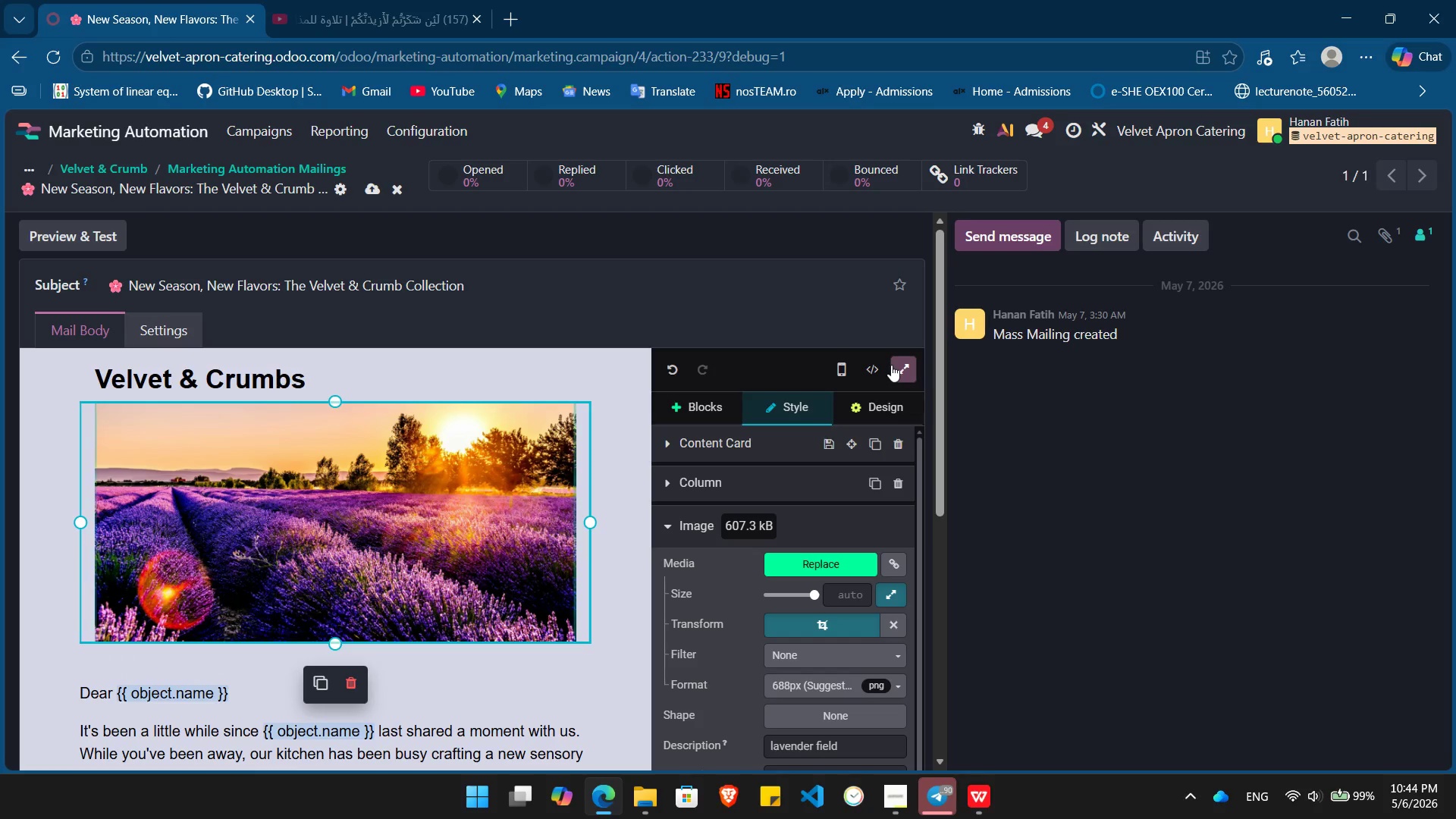 
left_click([902, 364])
 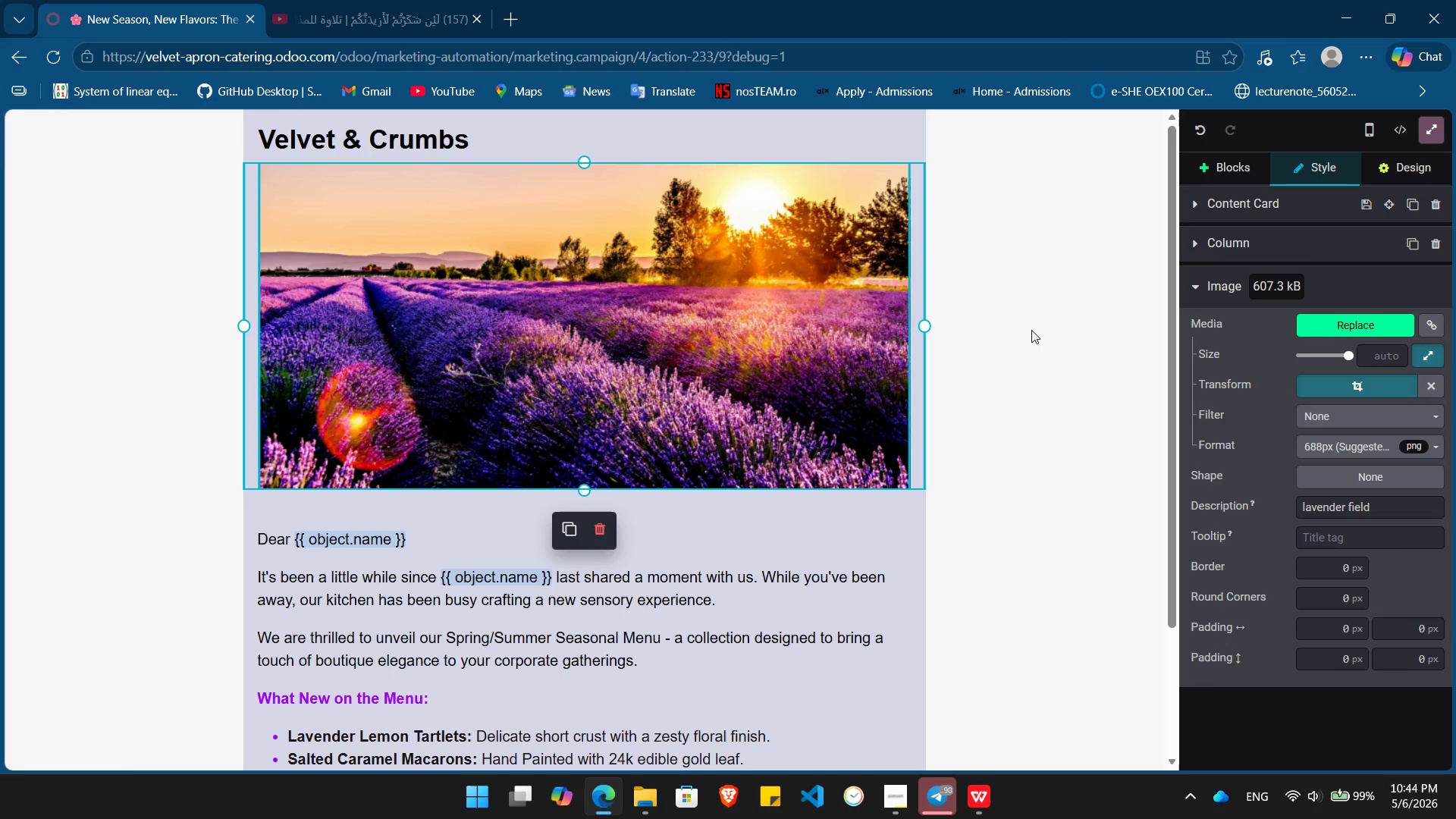 
left_click([1037, 335])
 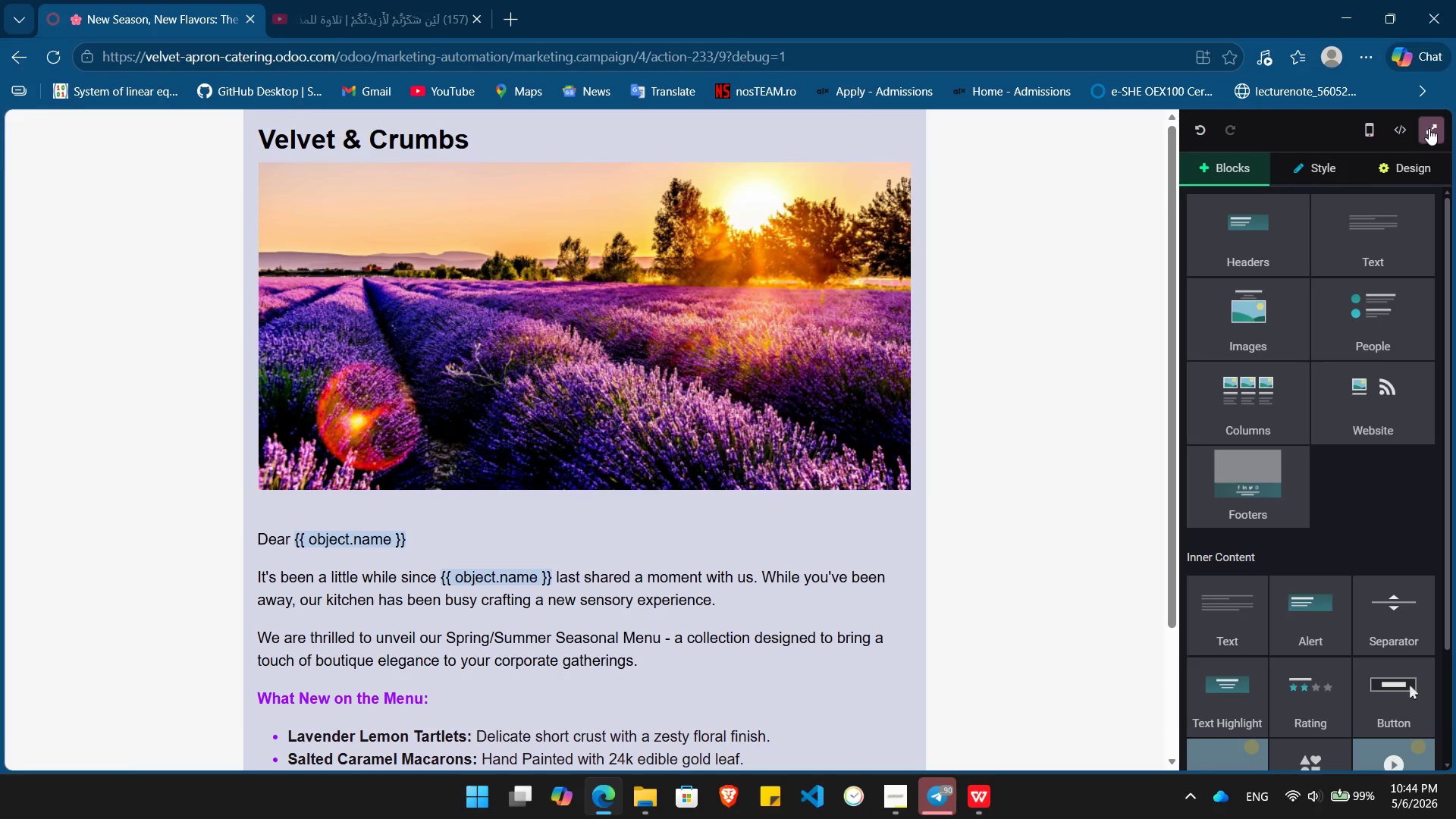 
left_click([1429, 130])
 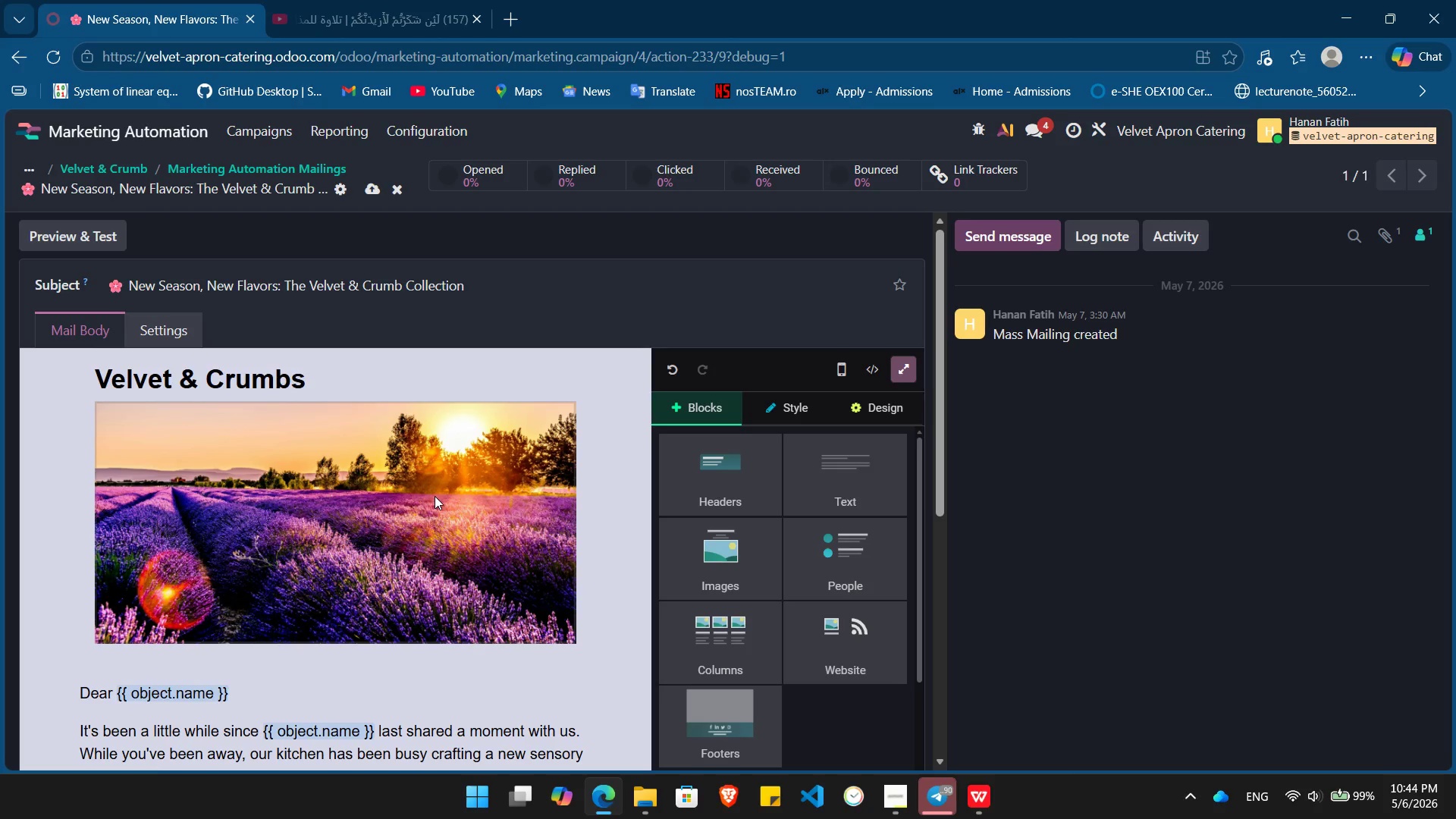 
key(Control+Z)
 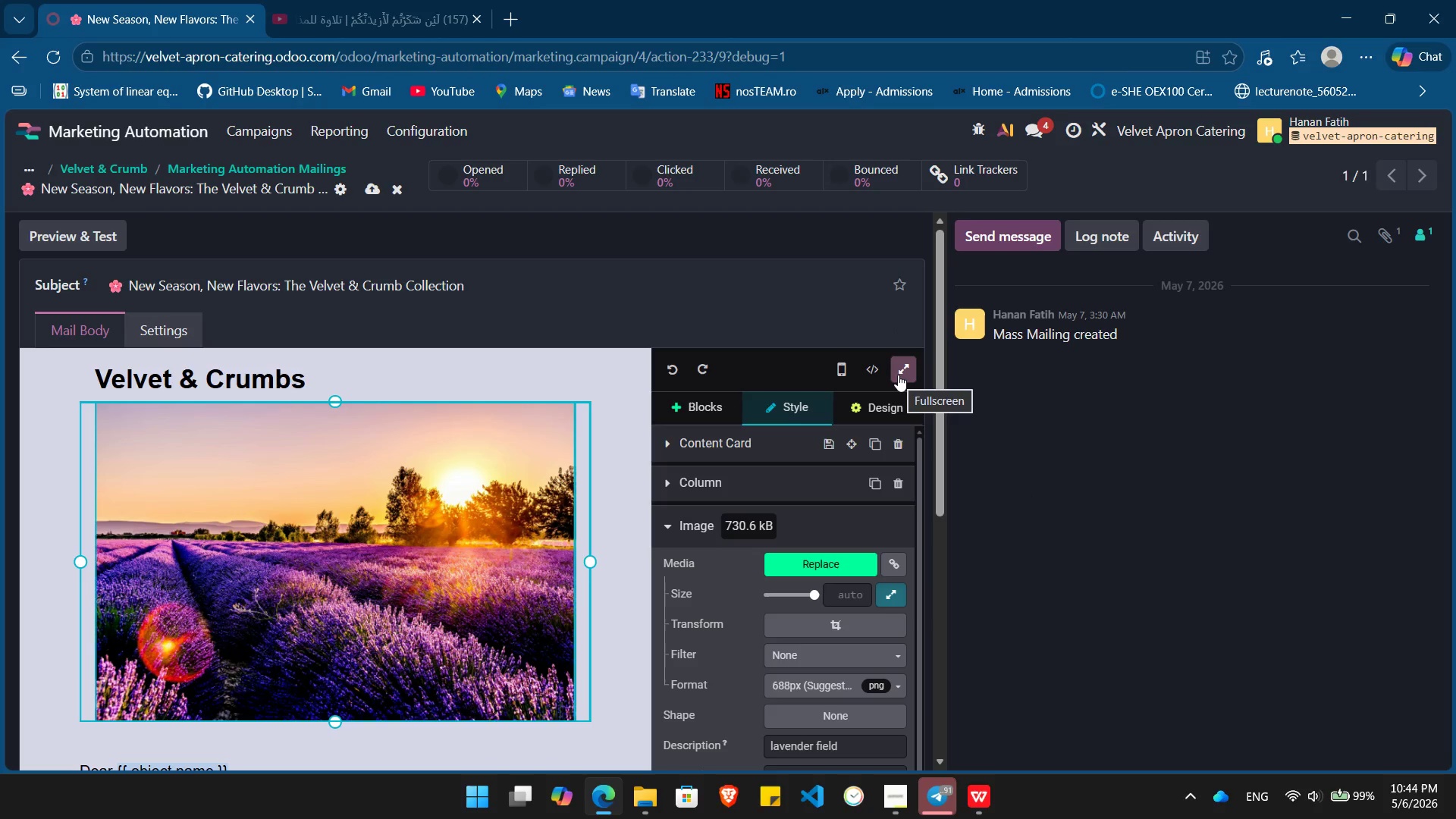 
wait(5.25)
 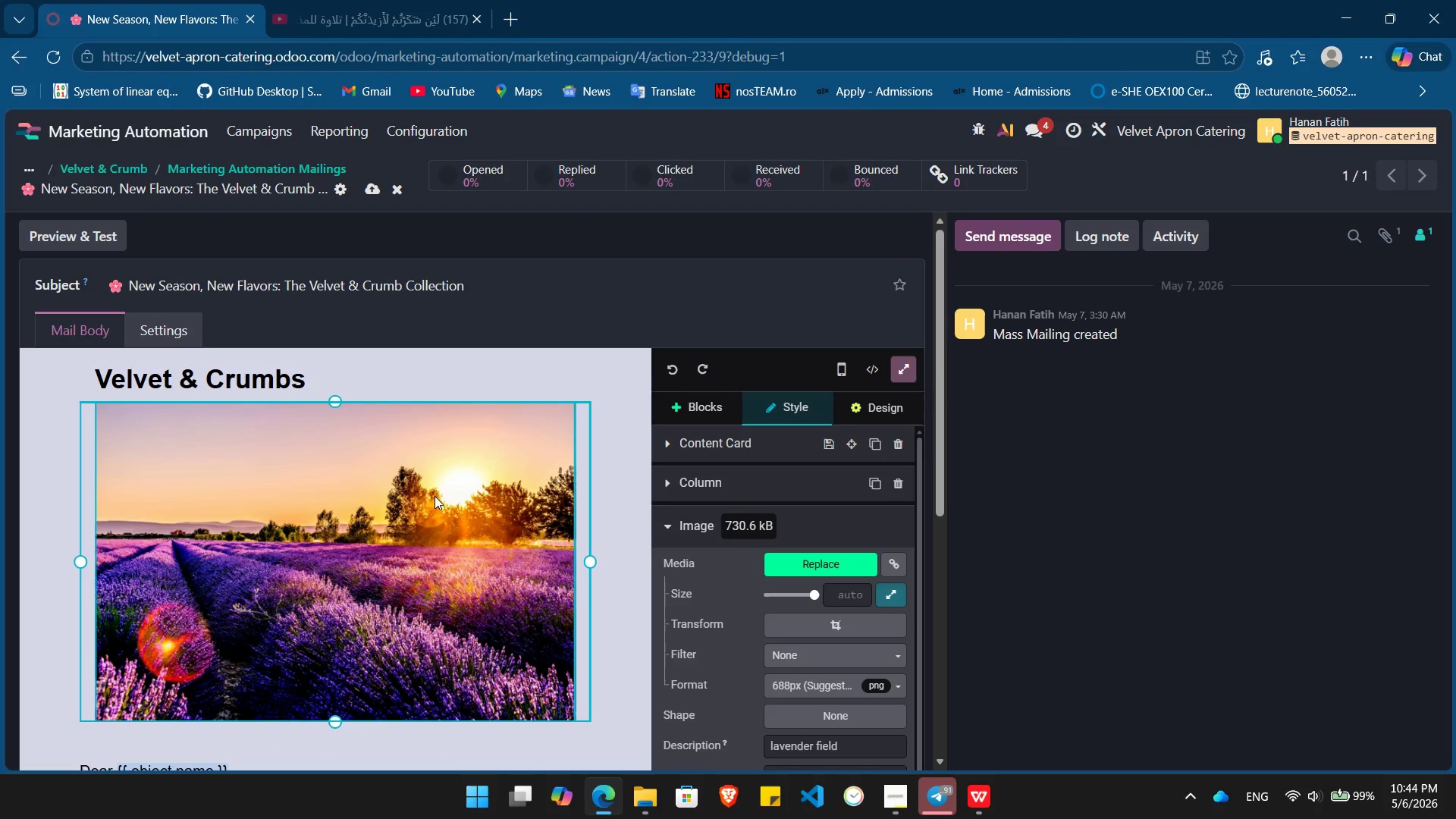 
left_click([898, 375])
 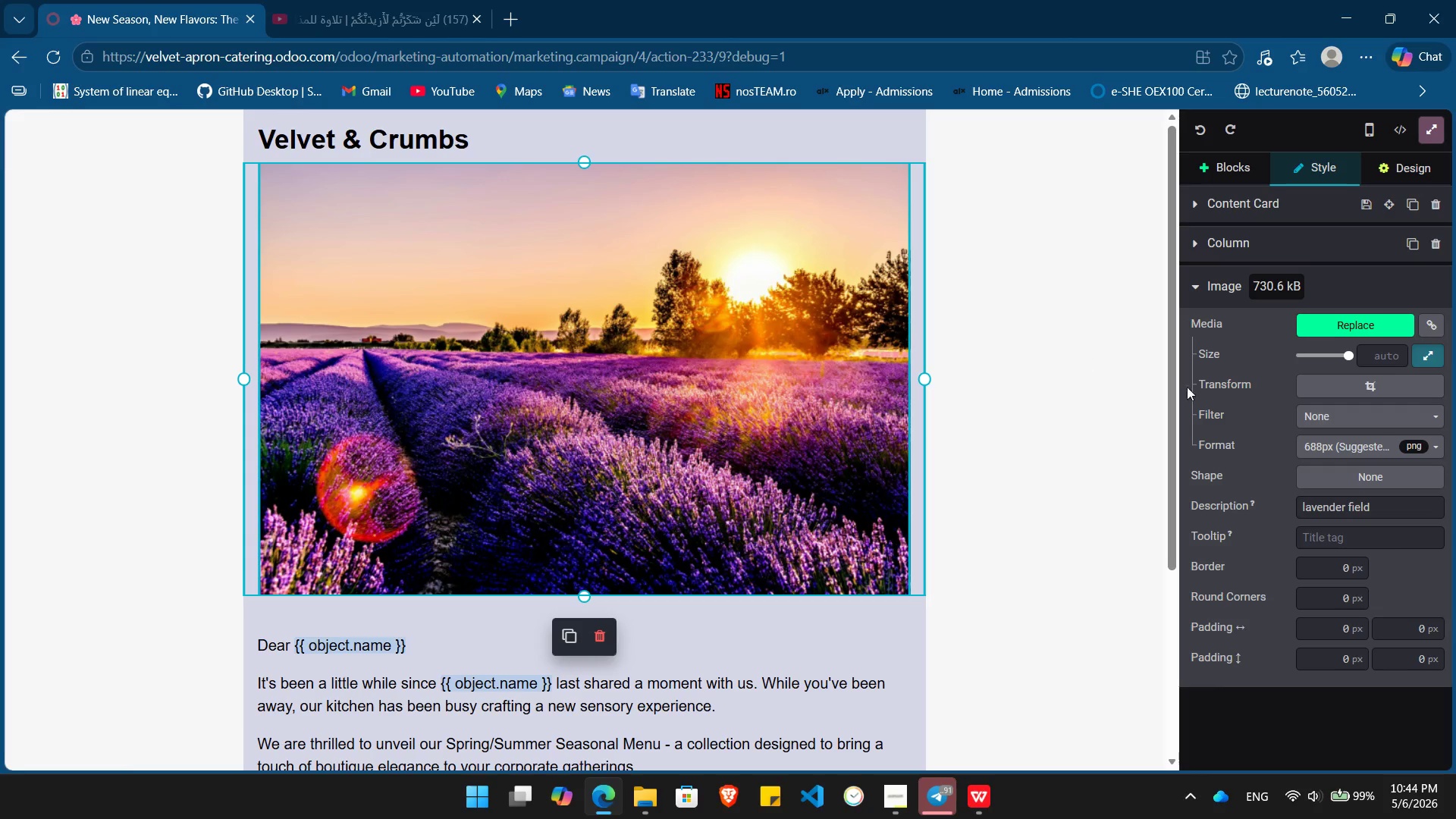 
wait(5.38)
 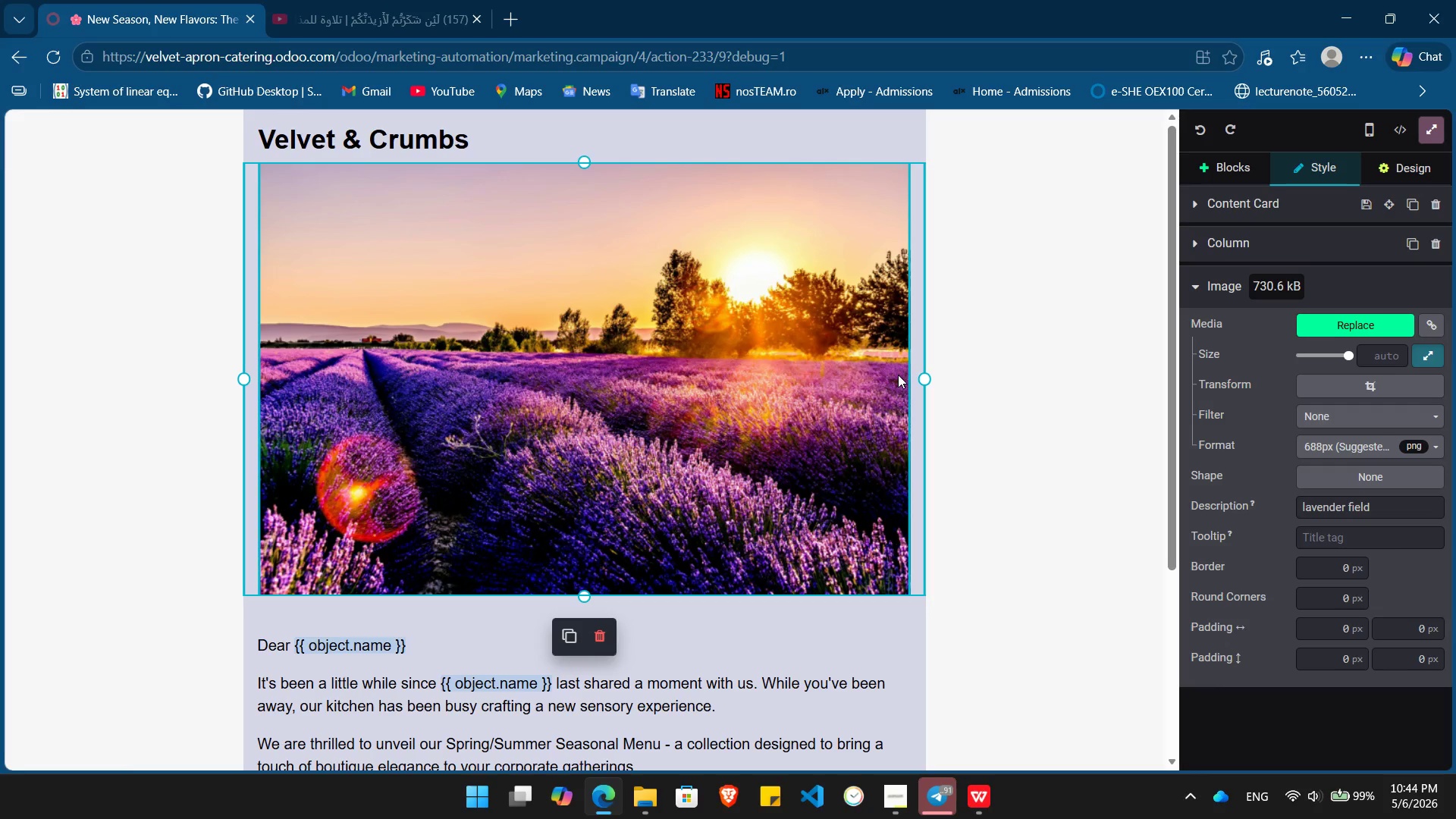 
left_click([1435, 118])
 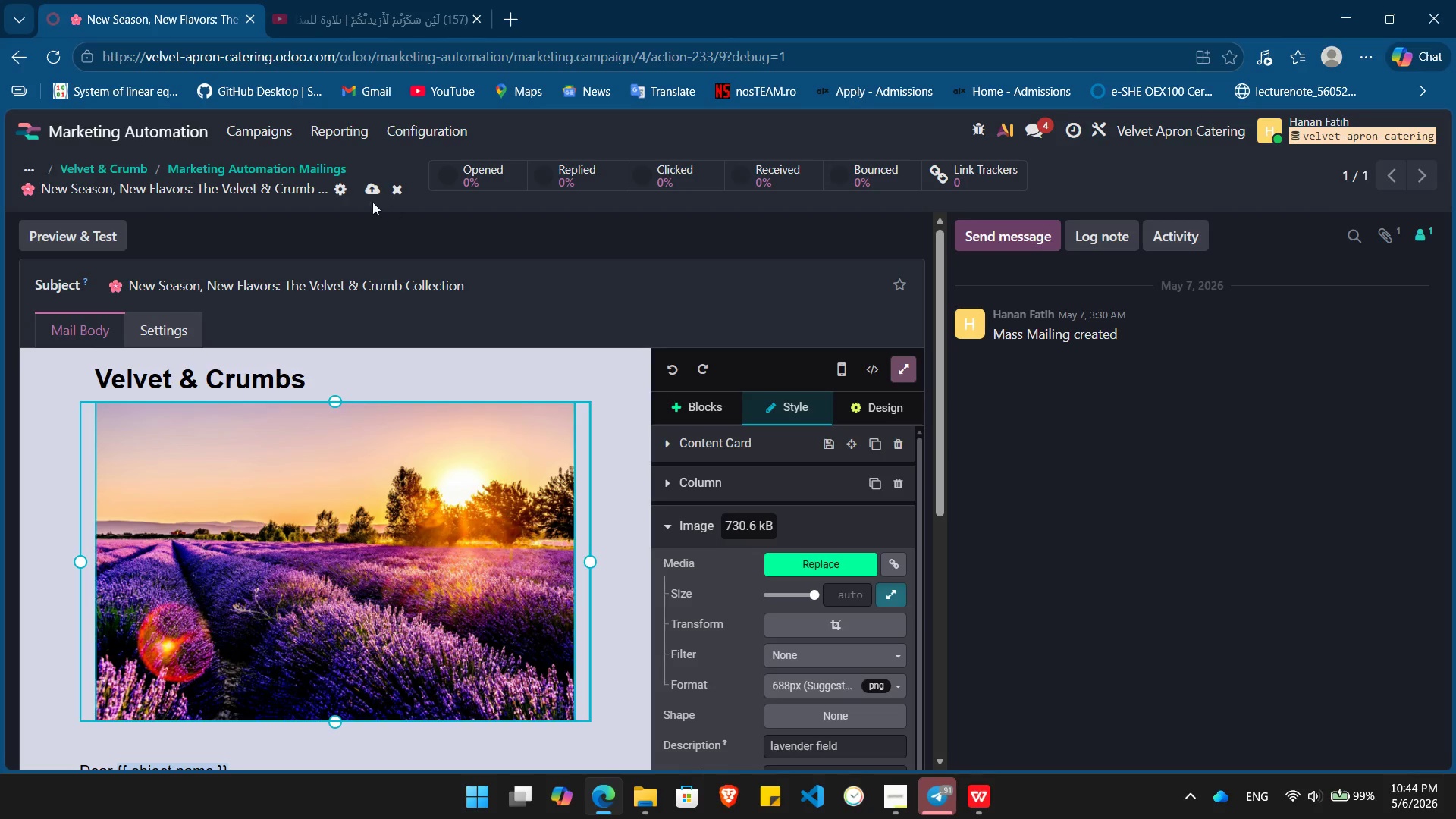 
wait(5.67)
 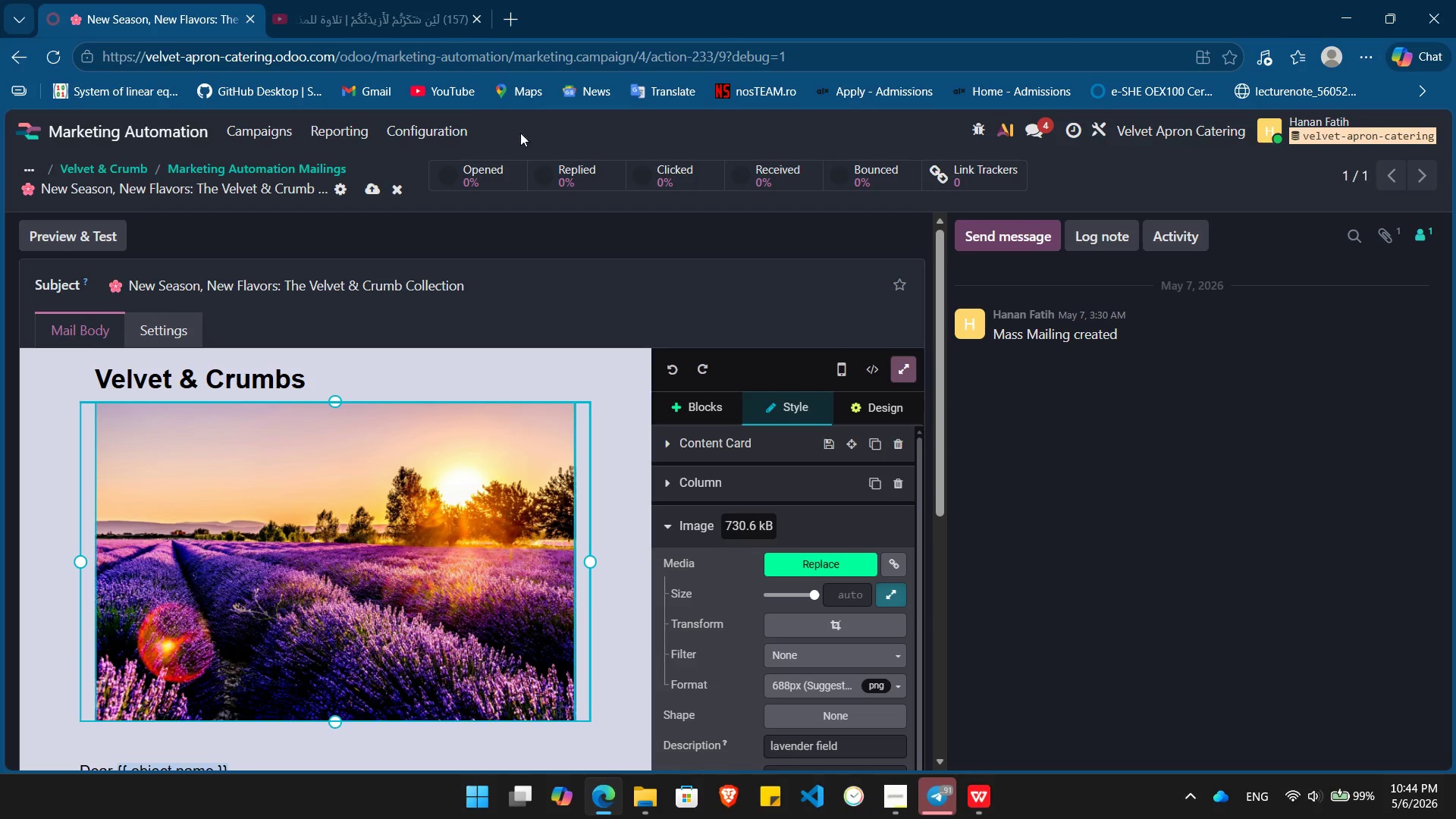 
left_click([286, 168])
 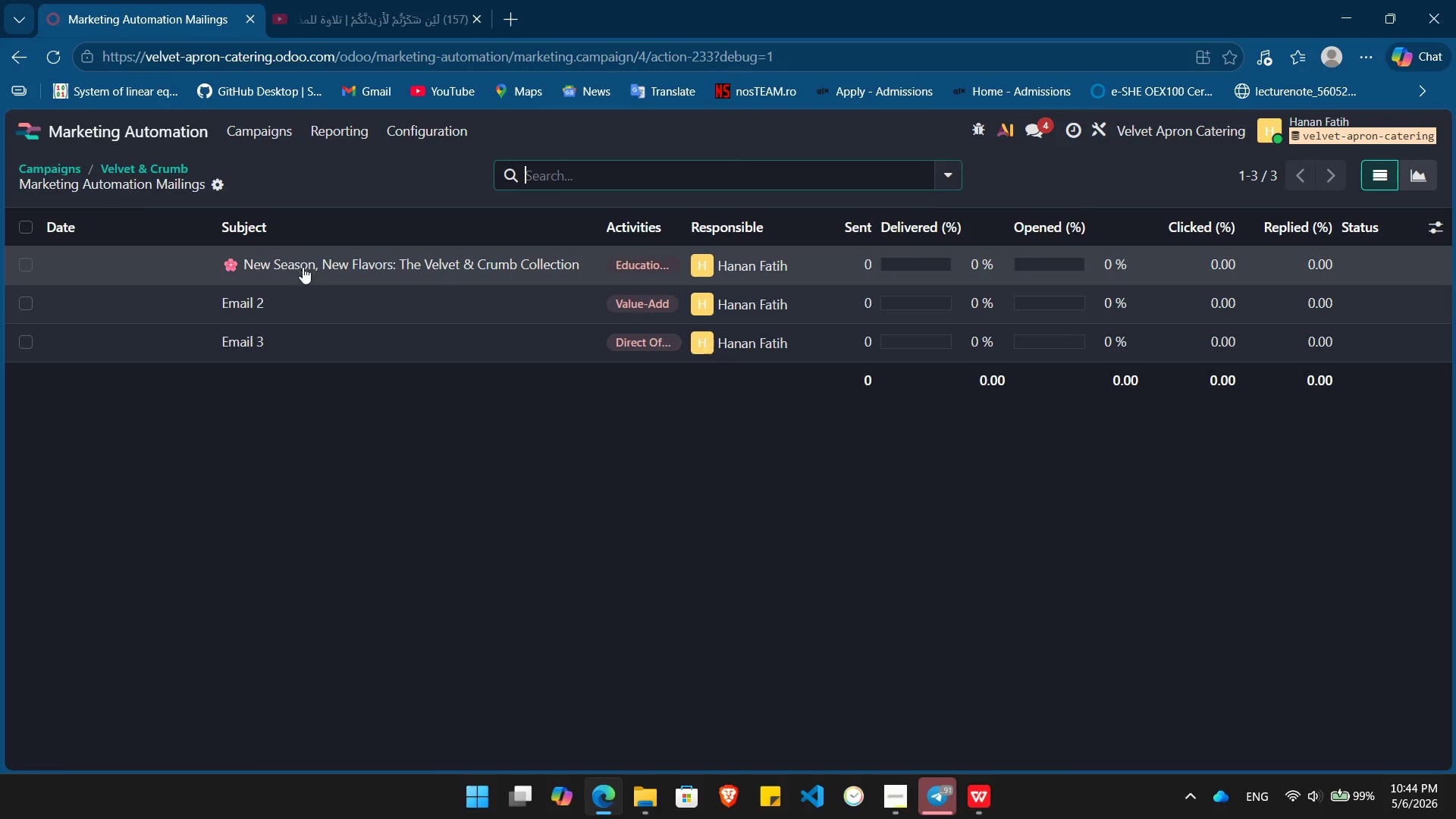 
left_click([303, 296])
 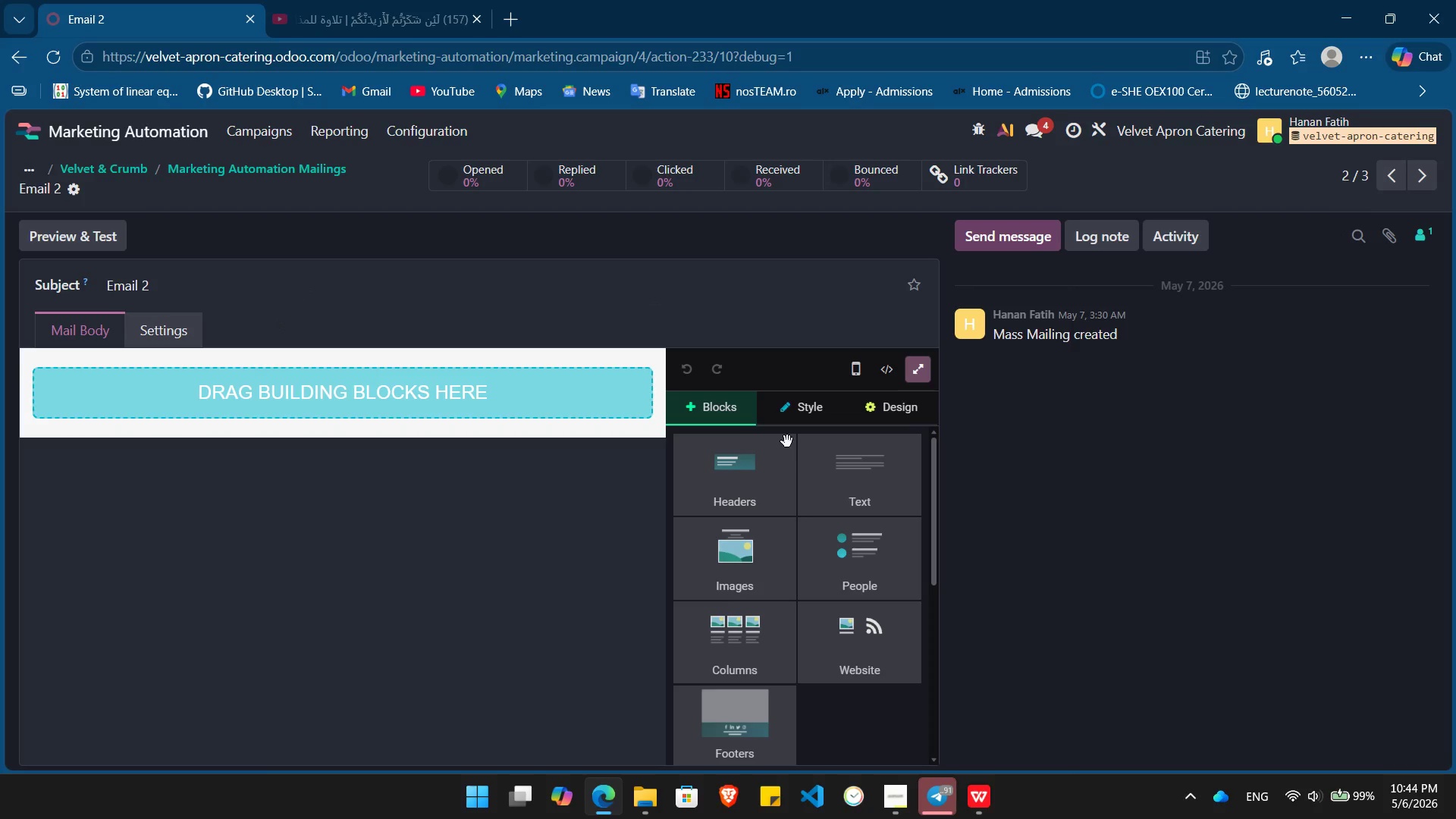 
left_click_drag(start_coordinate=[874, 466], to_coordinate=[423, 400])
 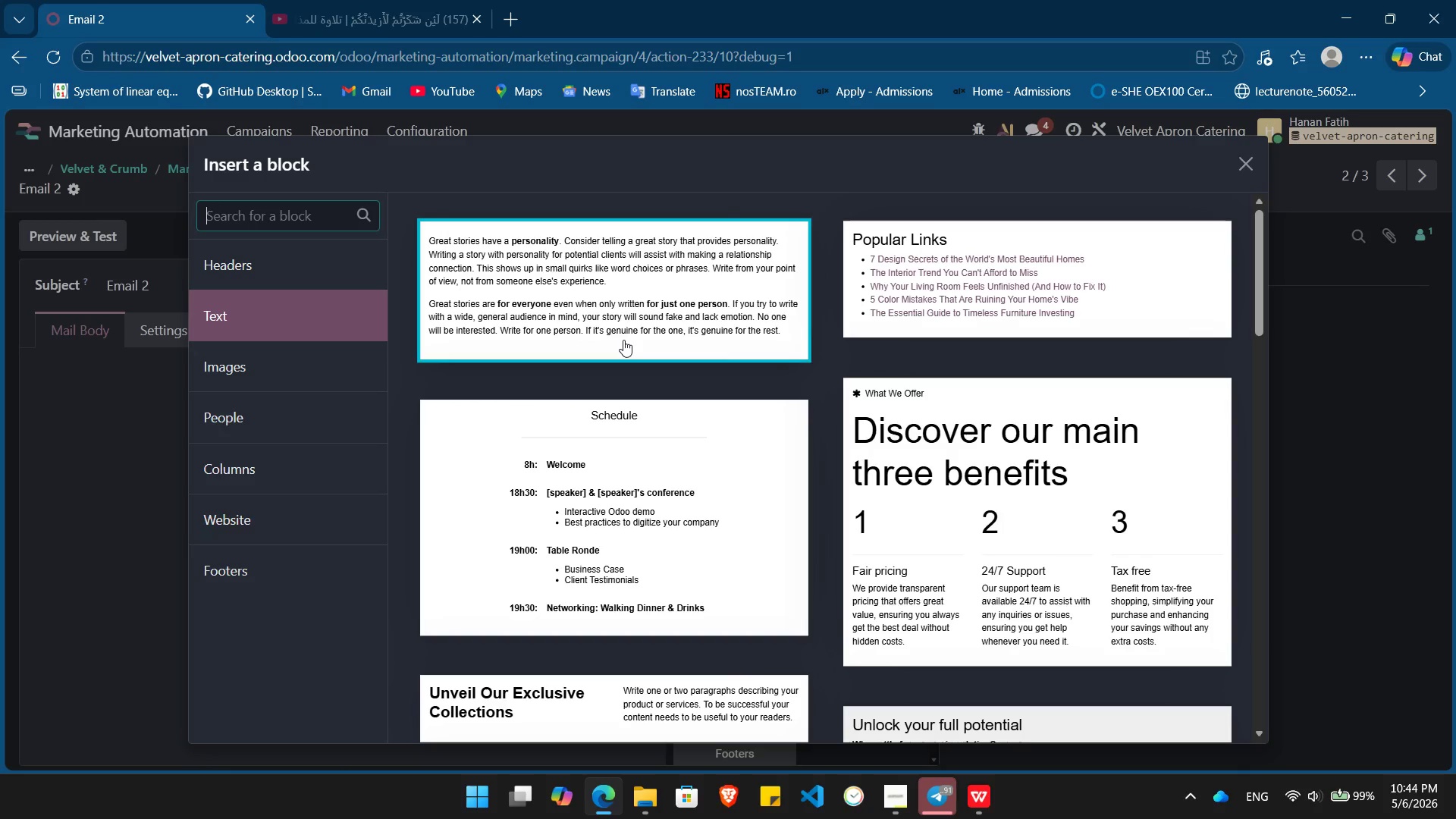 
left_click([623, 340])
 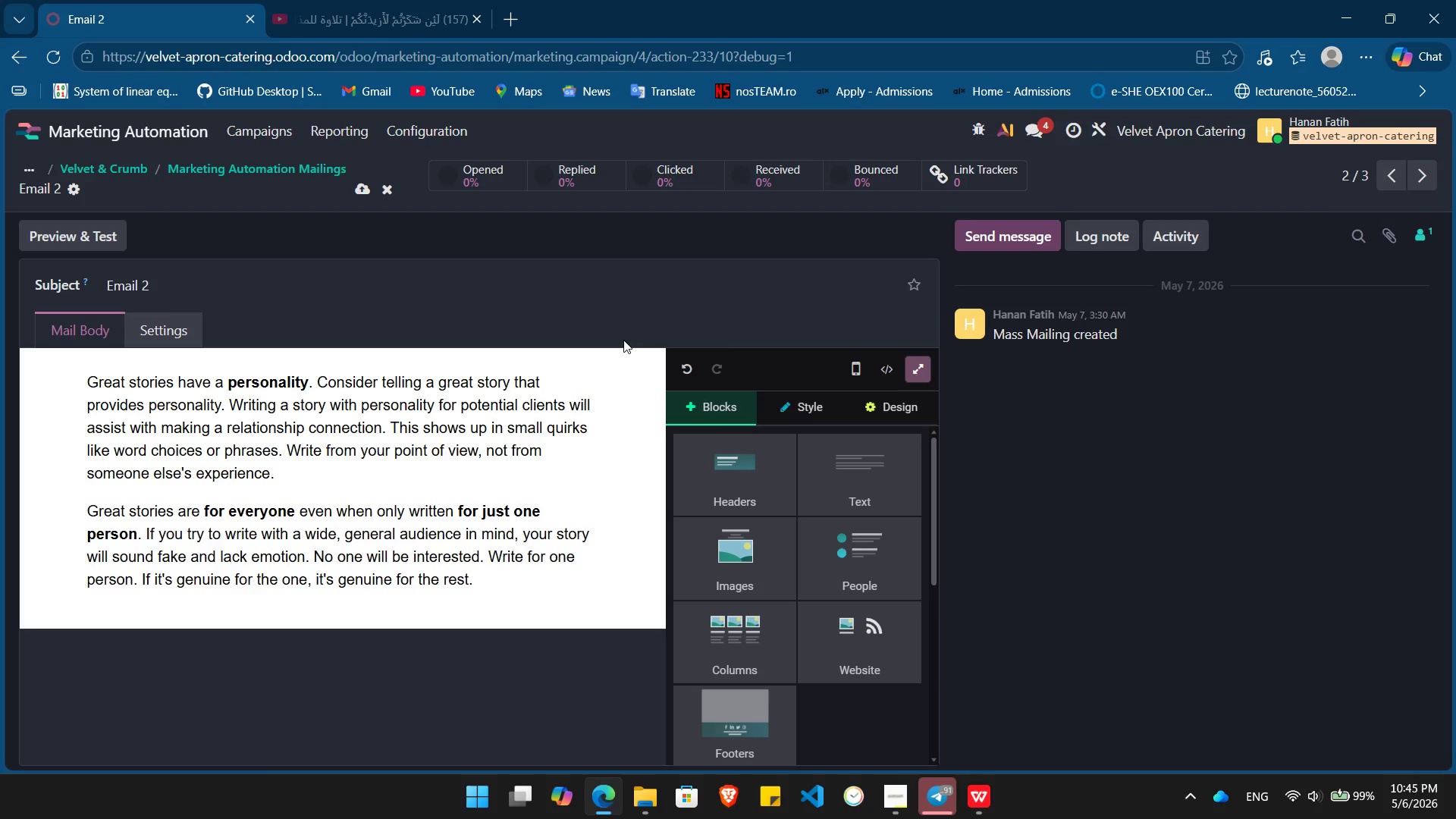 
wait(6.19)
 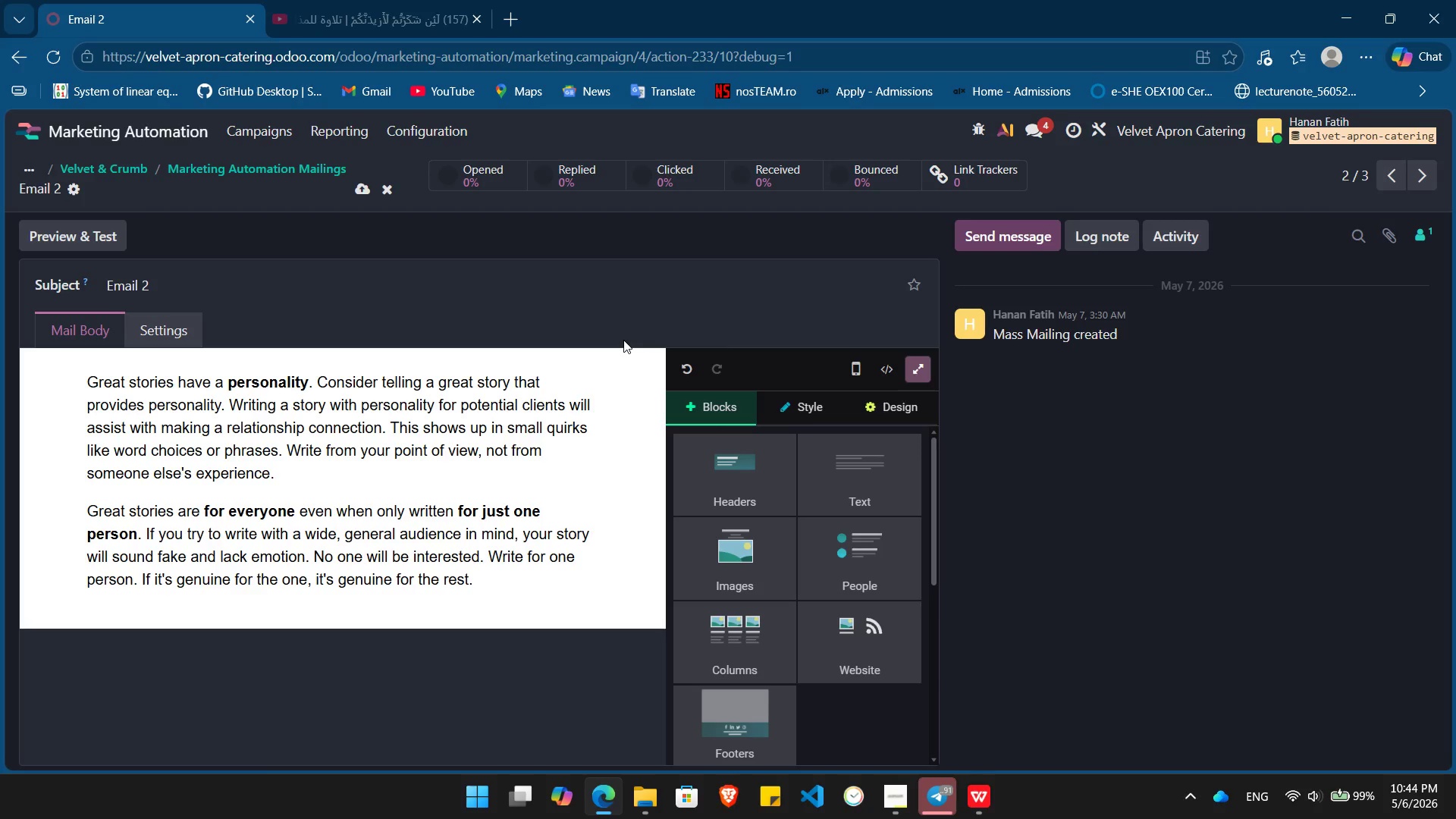 
left_click([478, 488])
 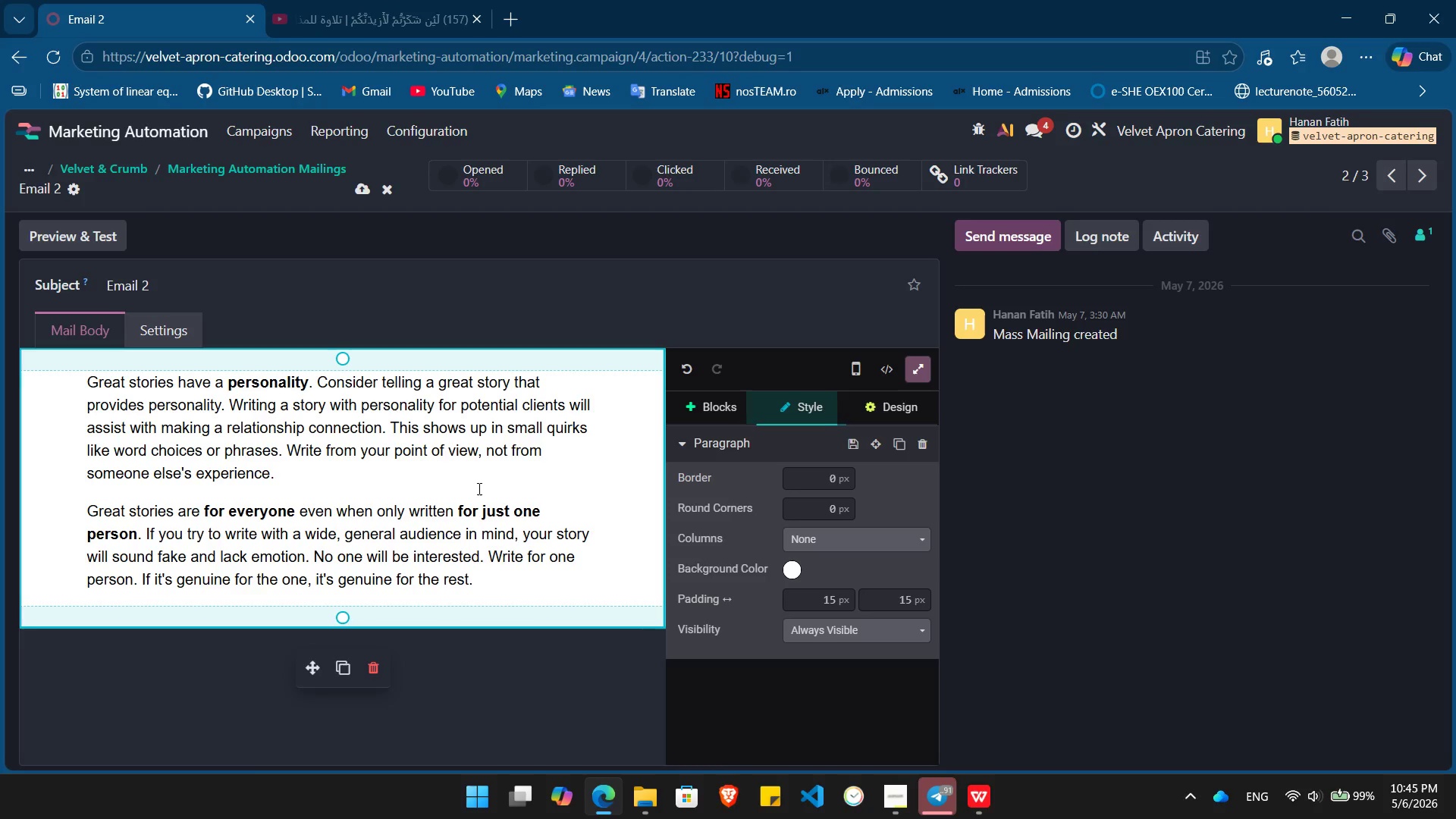 
key(Control+ControlLeft)
 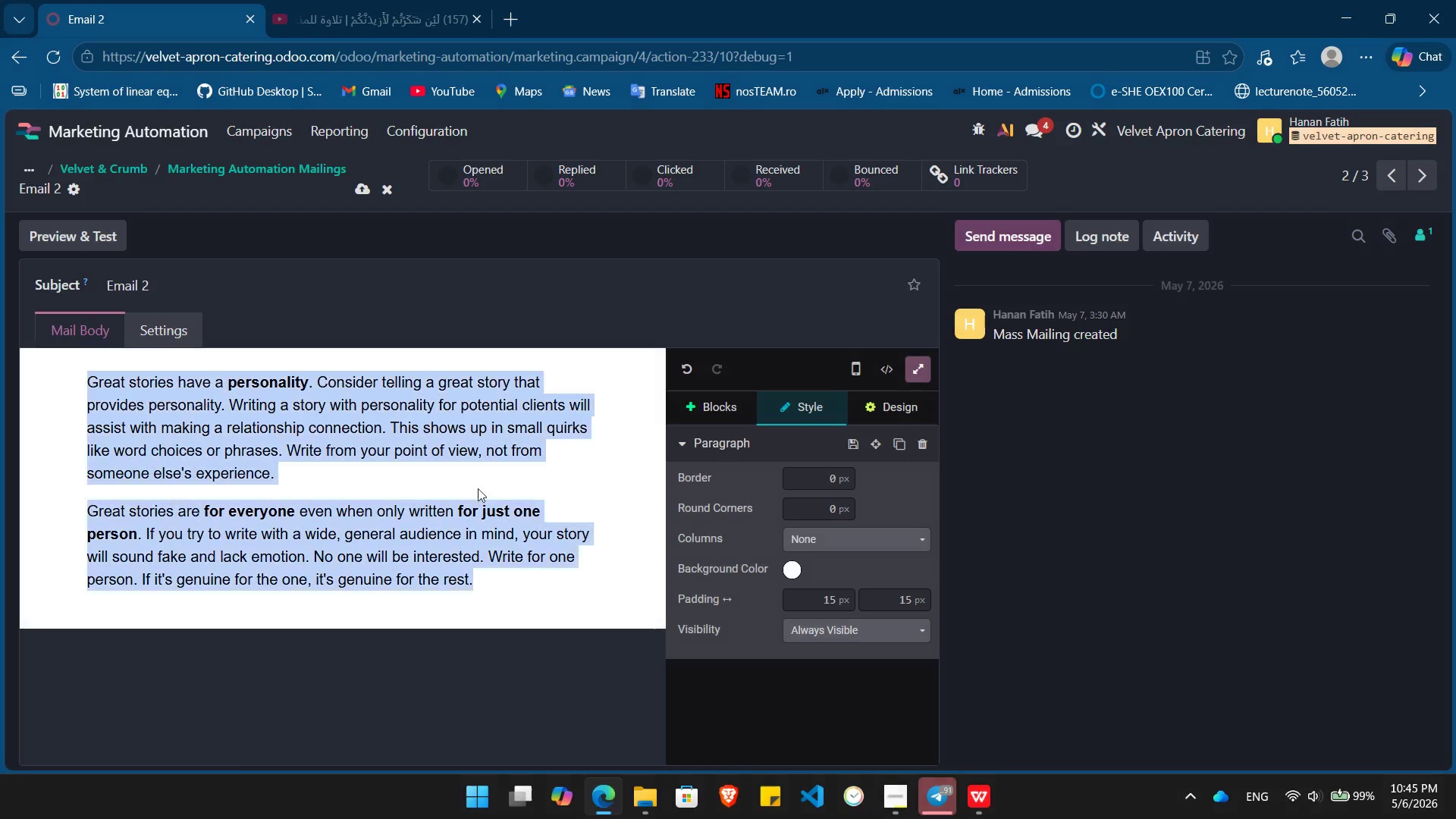 
key(Control+A)
 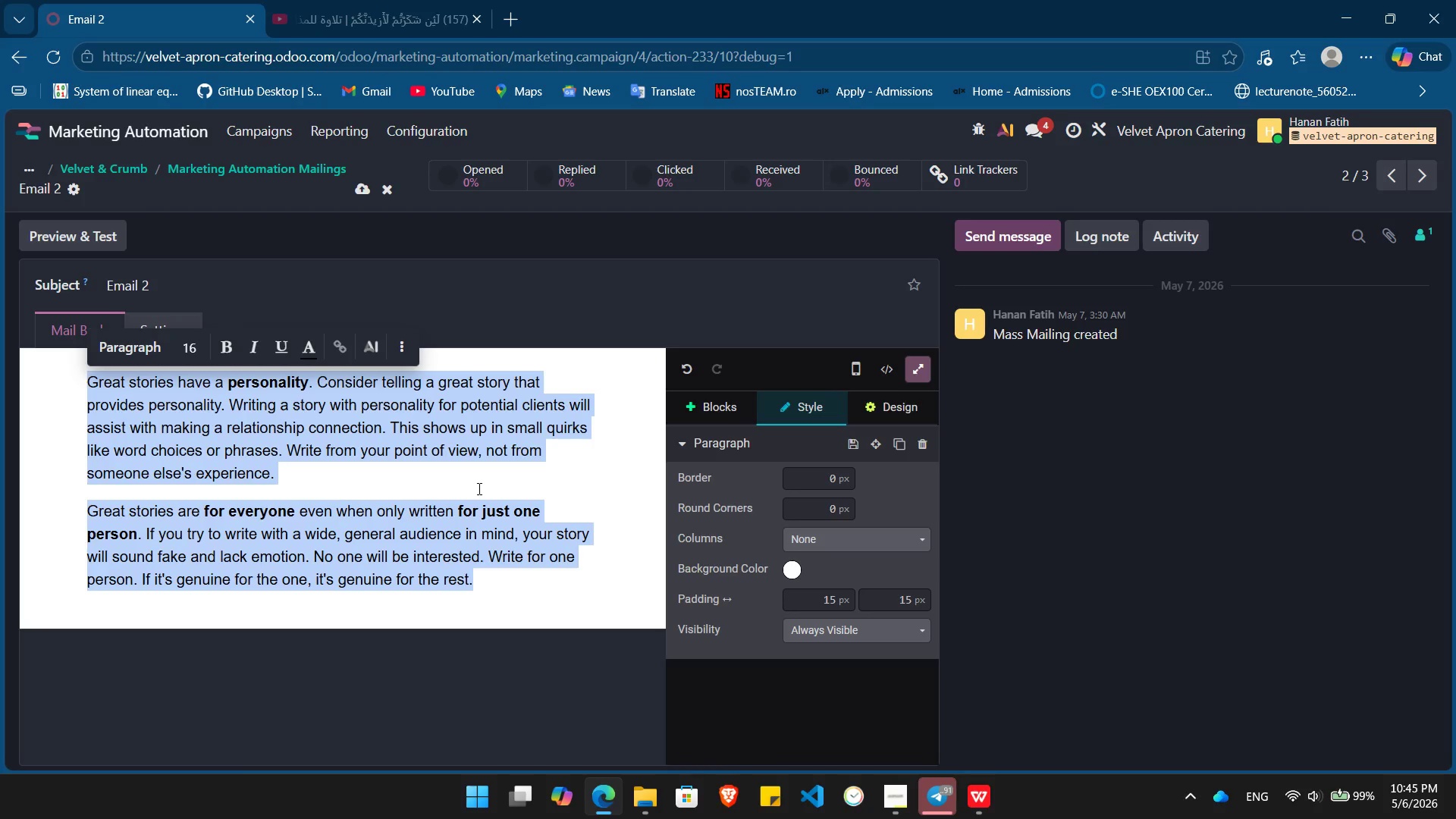 
key(Backspace)
 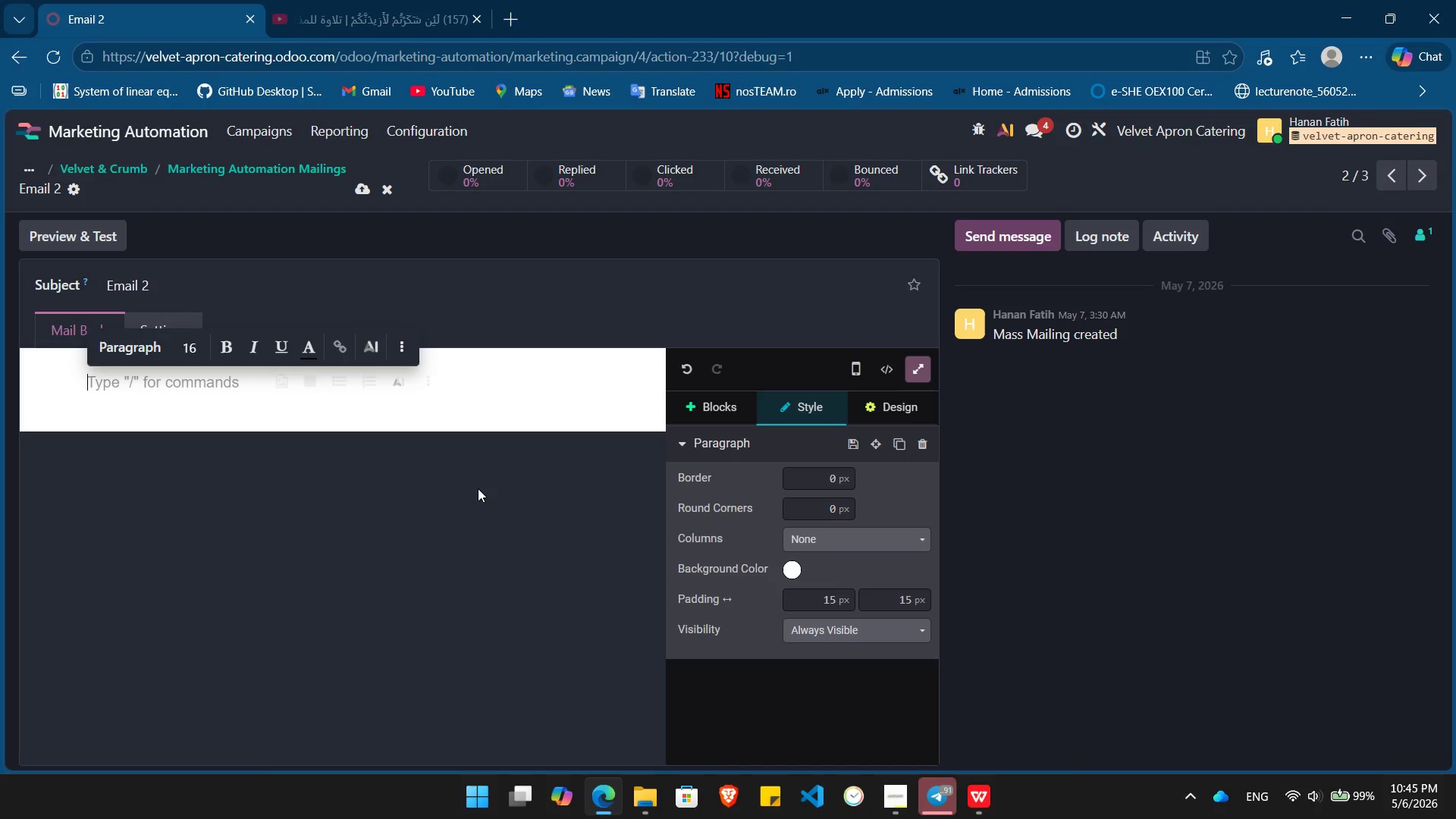 
wait(36.89)
 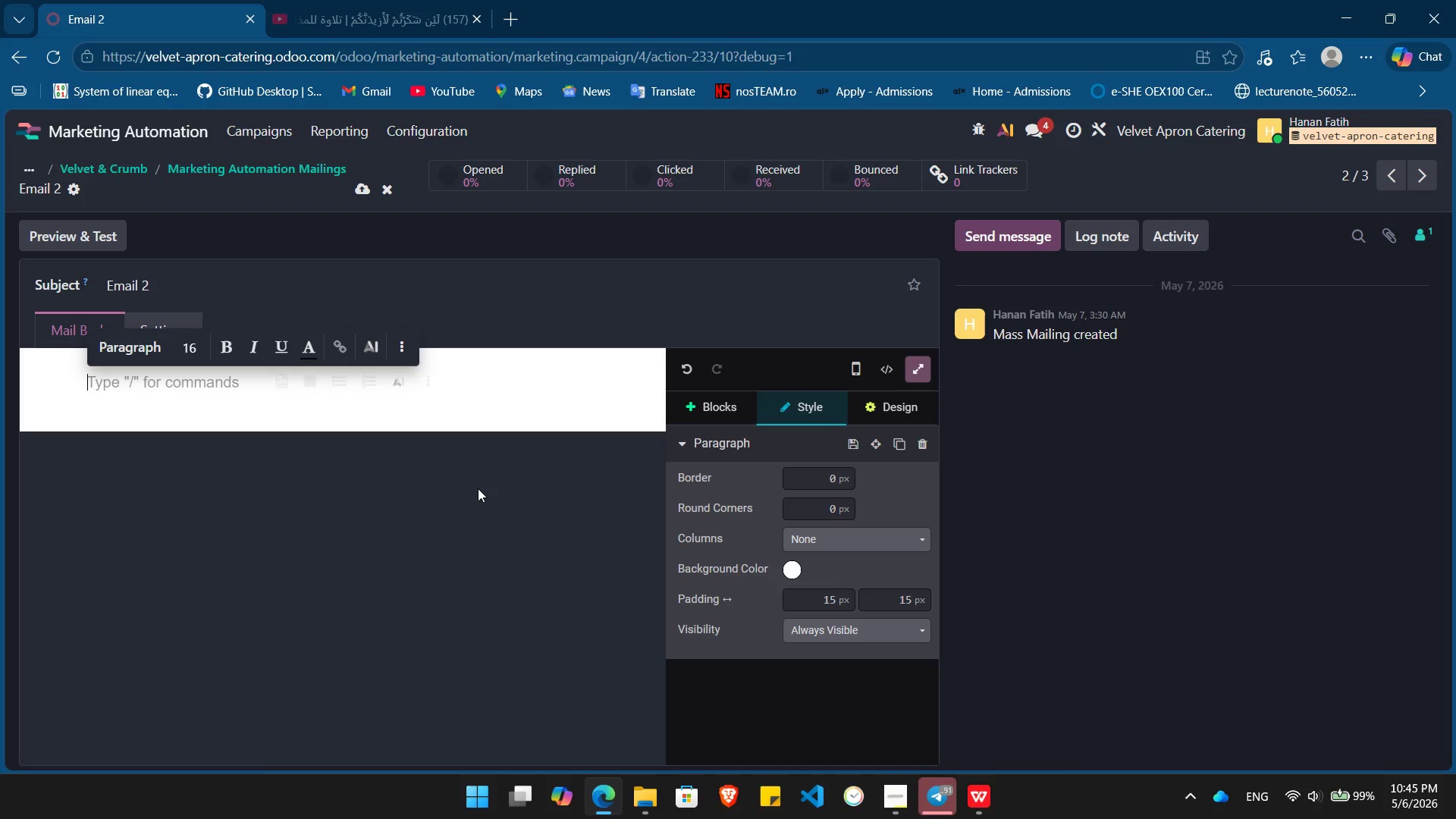 
left_click([389, 281])
 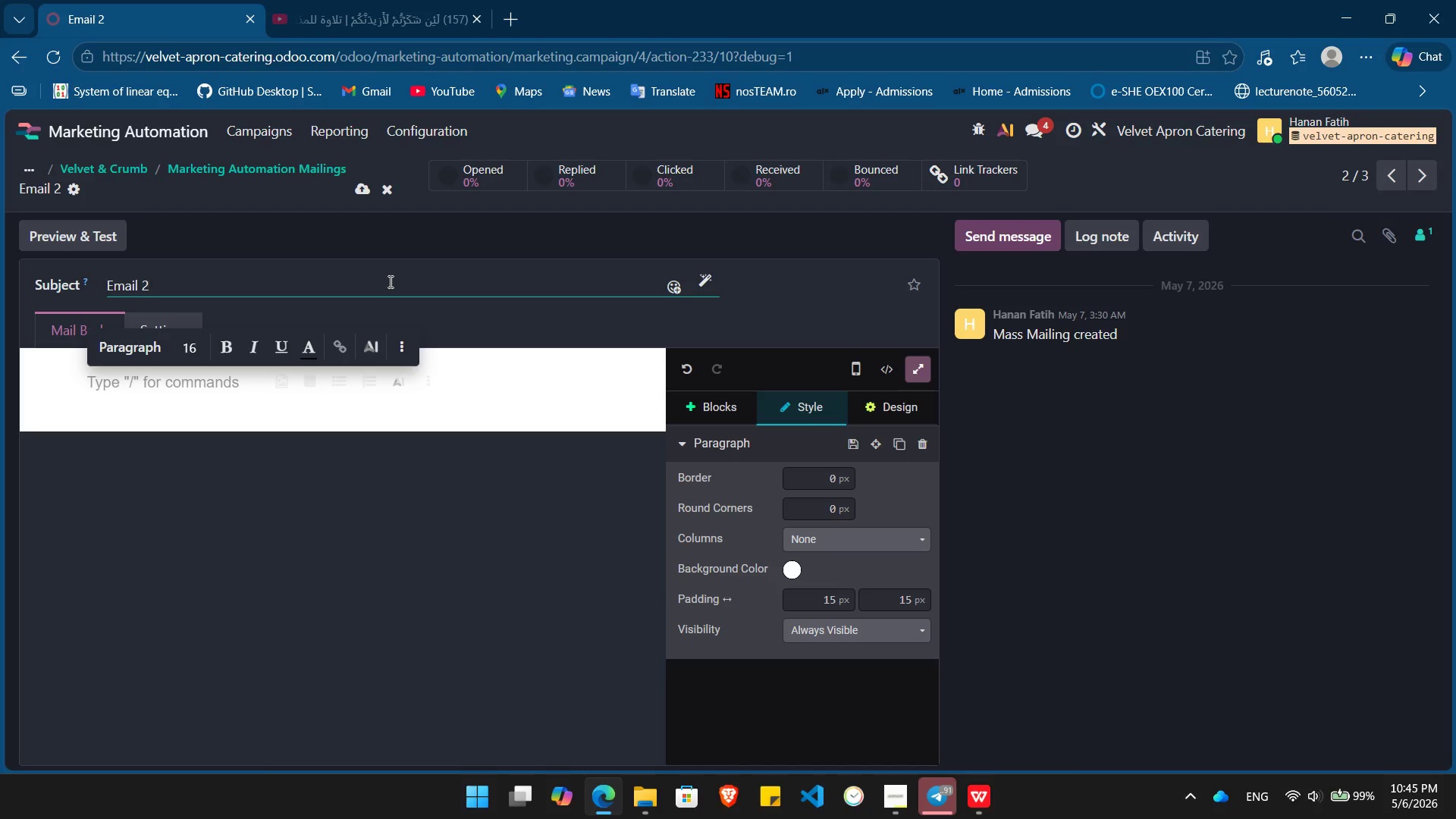 
hold_key(key=Backspace, duration=0.73)
 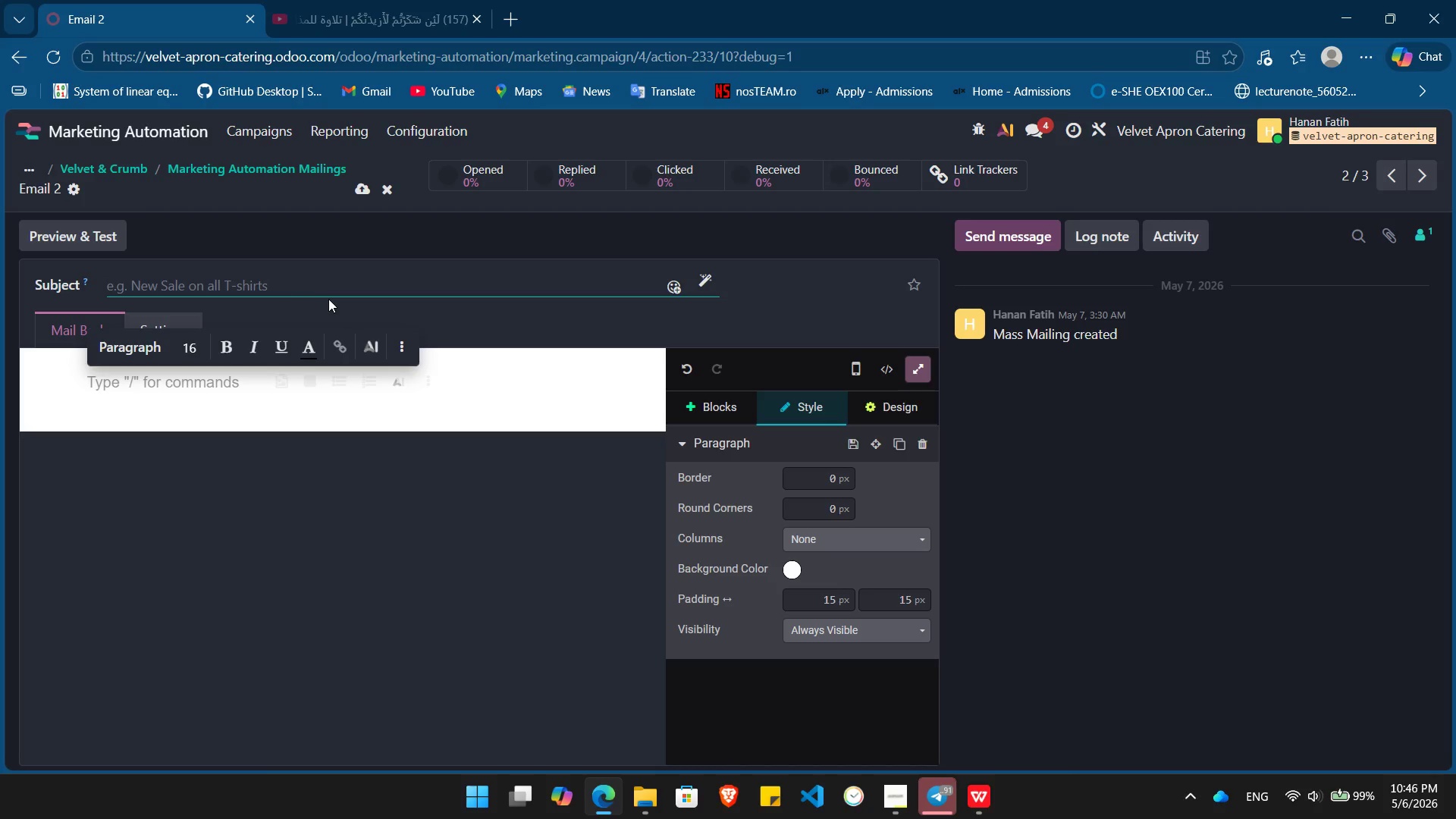 
wait(62.8)
 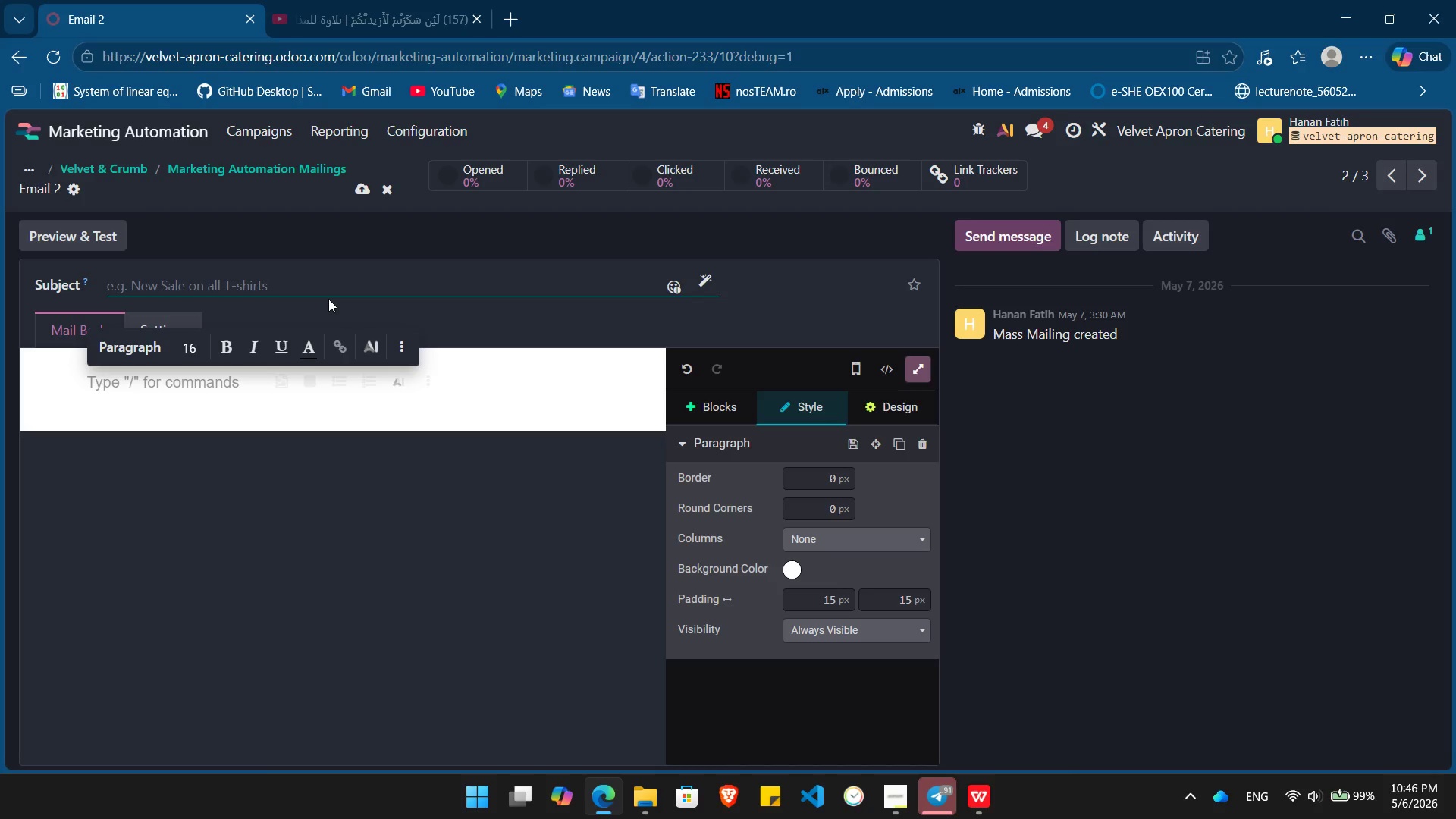 
type(Your )
 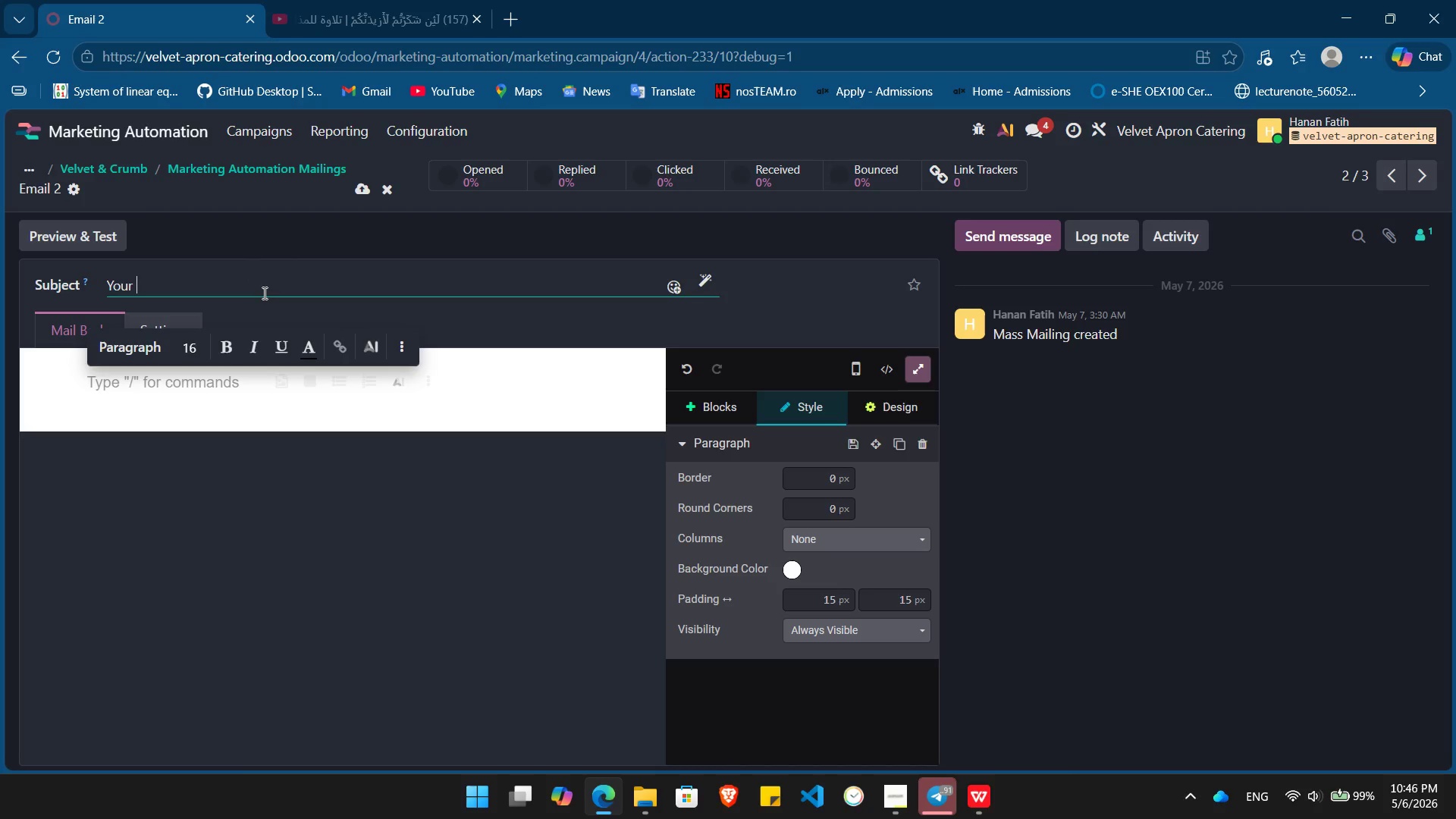 
left_click([263, 291])
 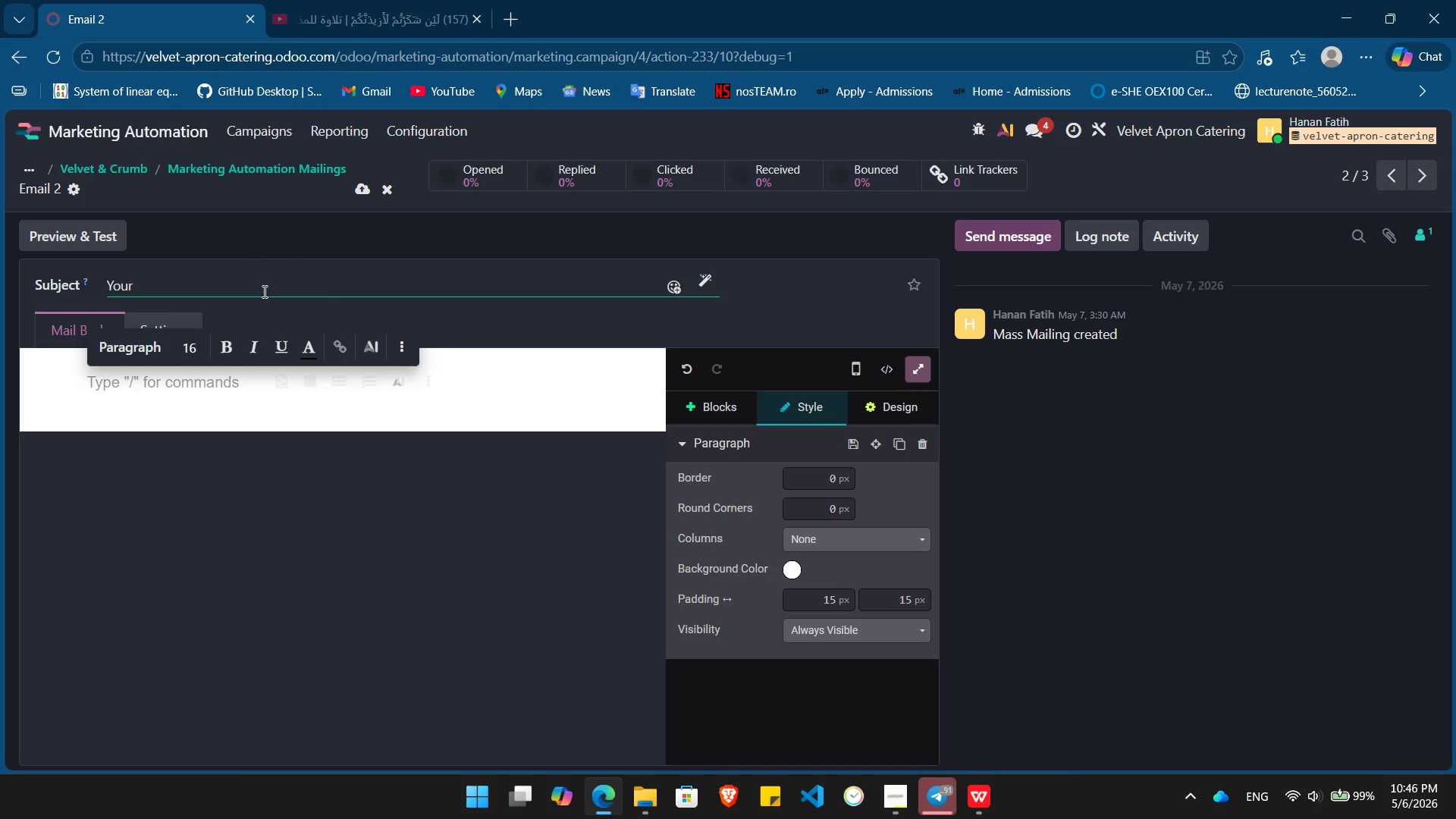 
type(Brand, Artisanal Style )
 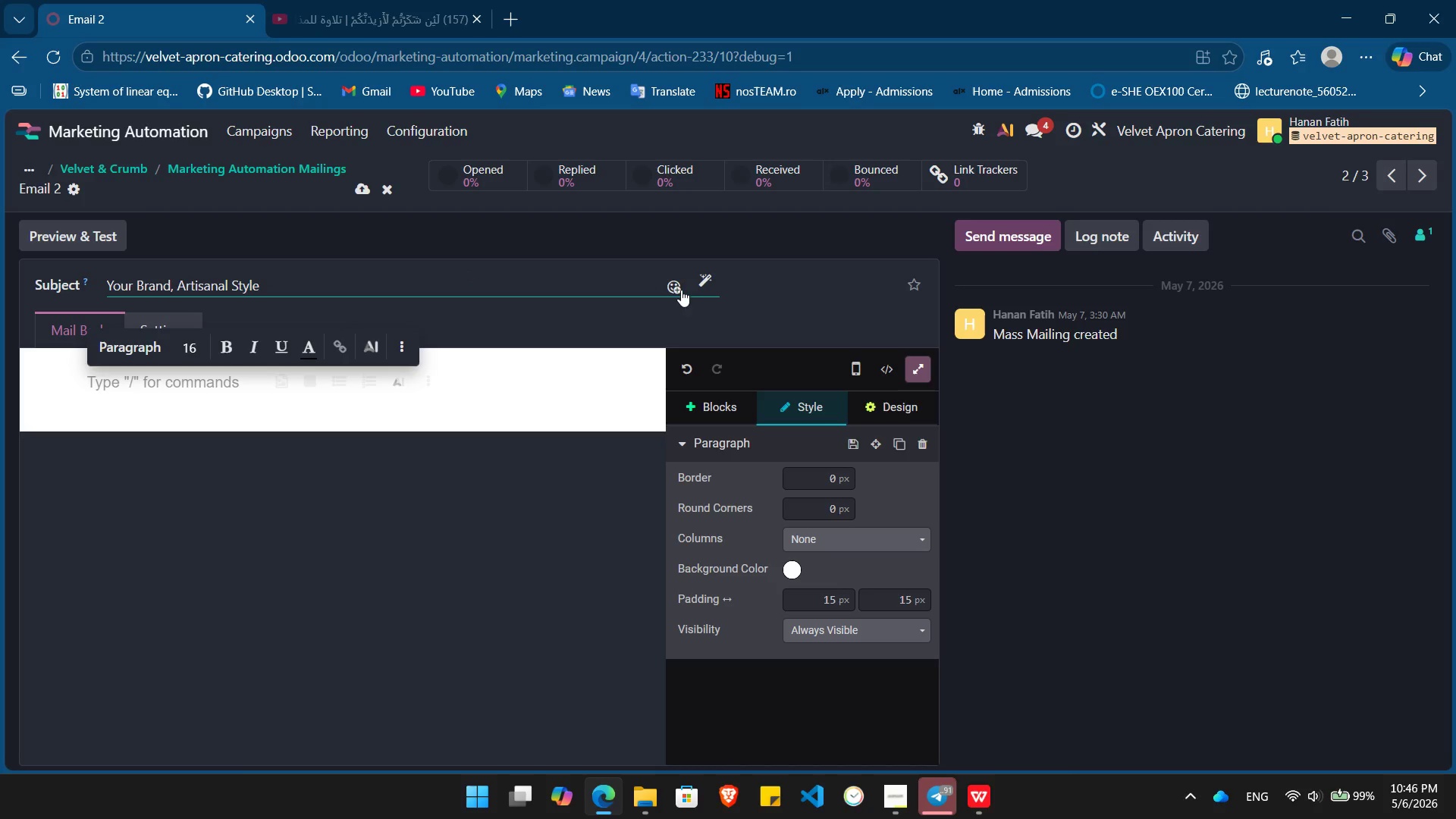 
left_click([669, 287])
 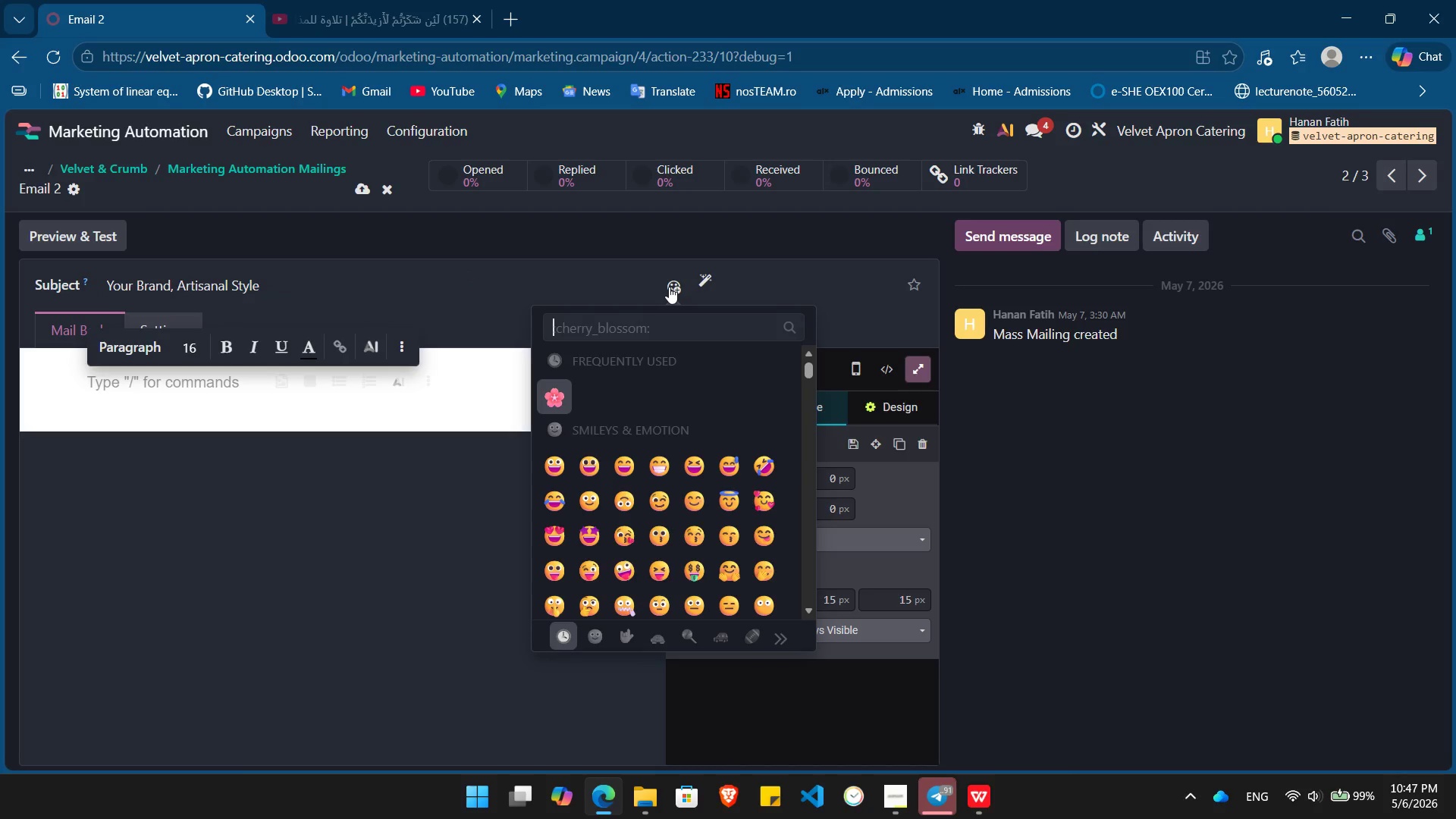 
type(cookie)
 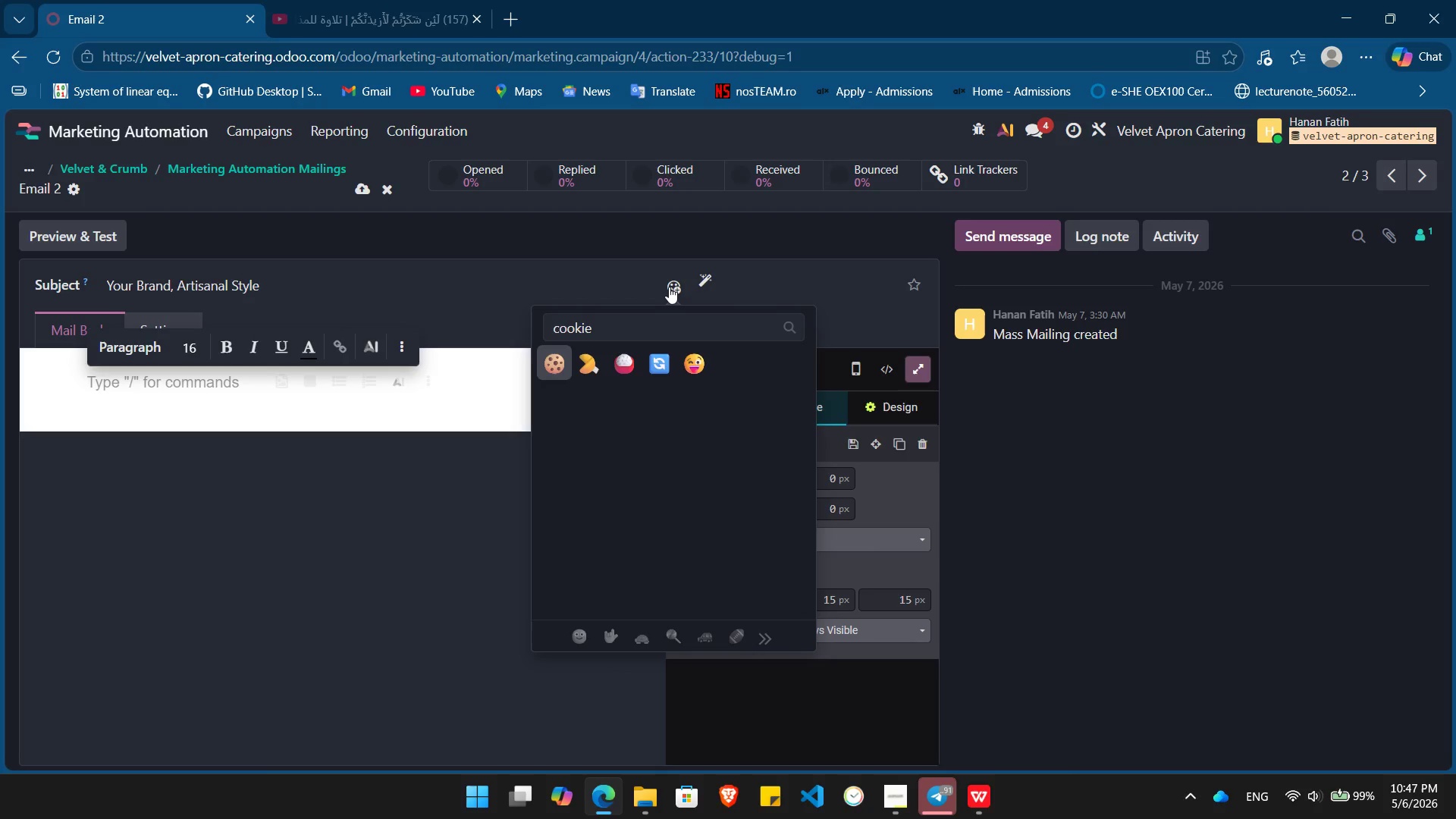 
key(Enter)
 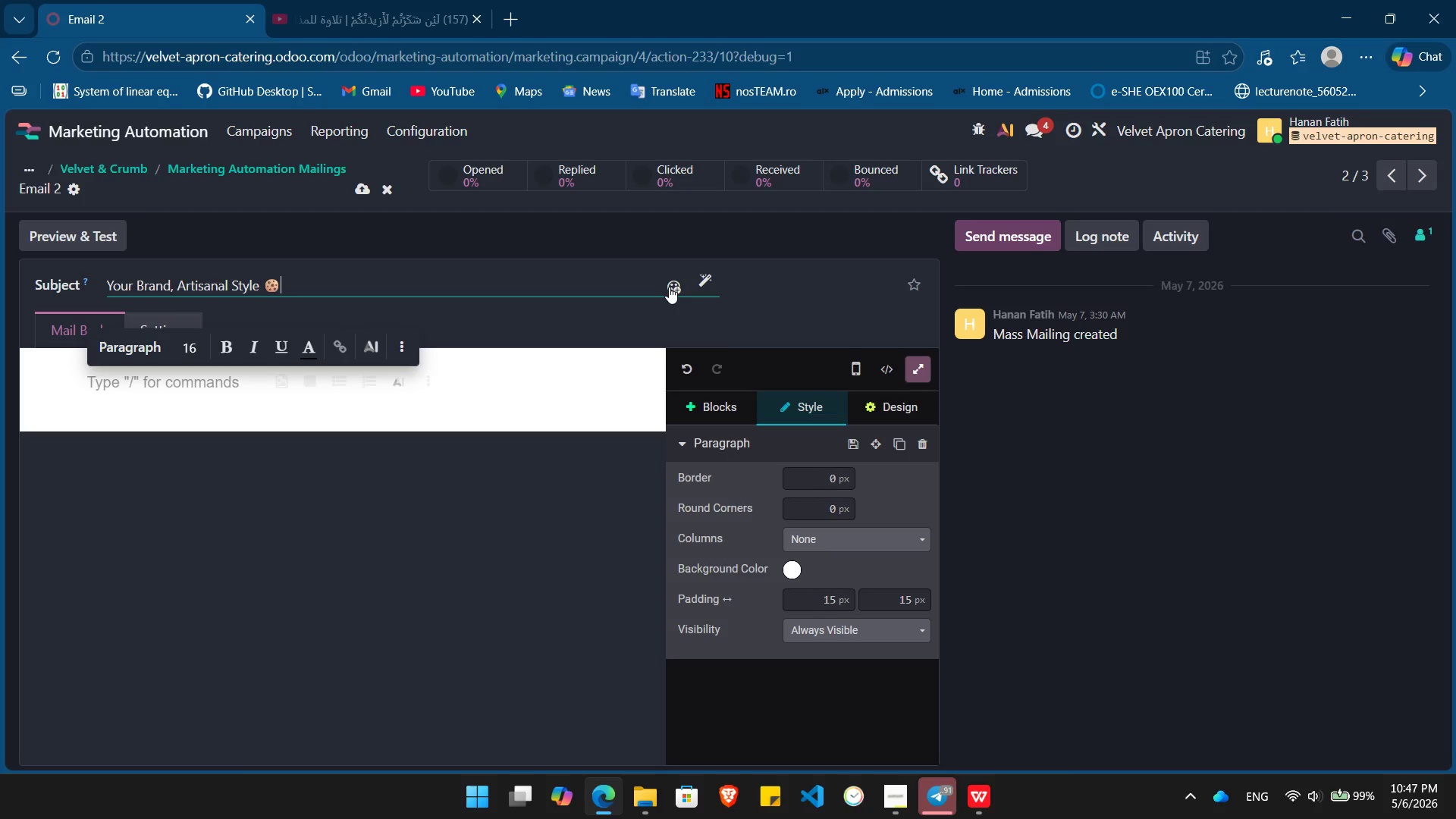 
wait(8.48)
 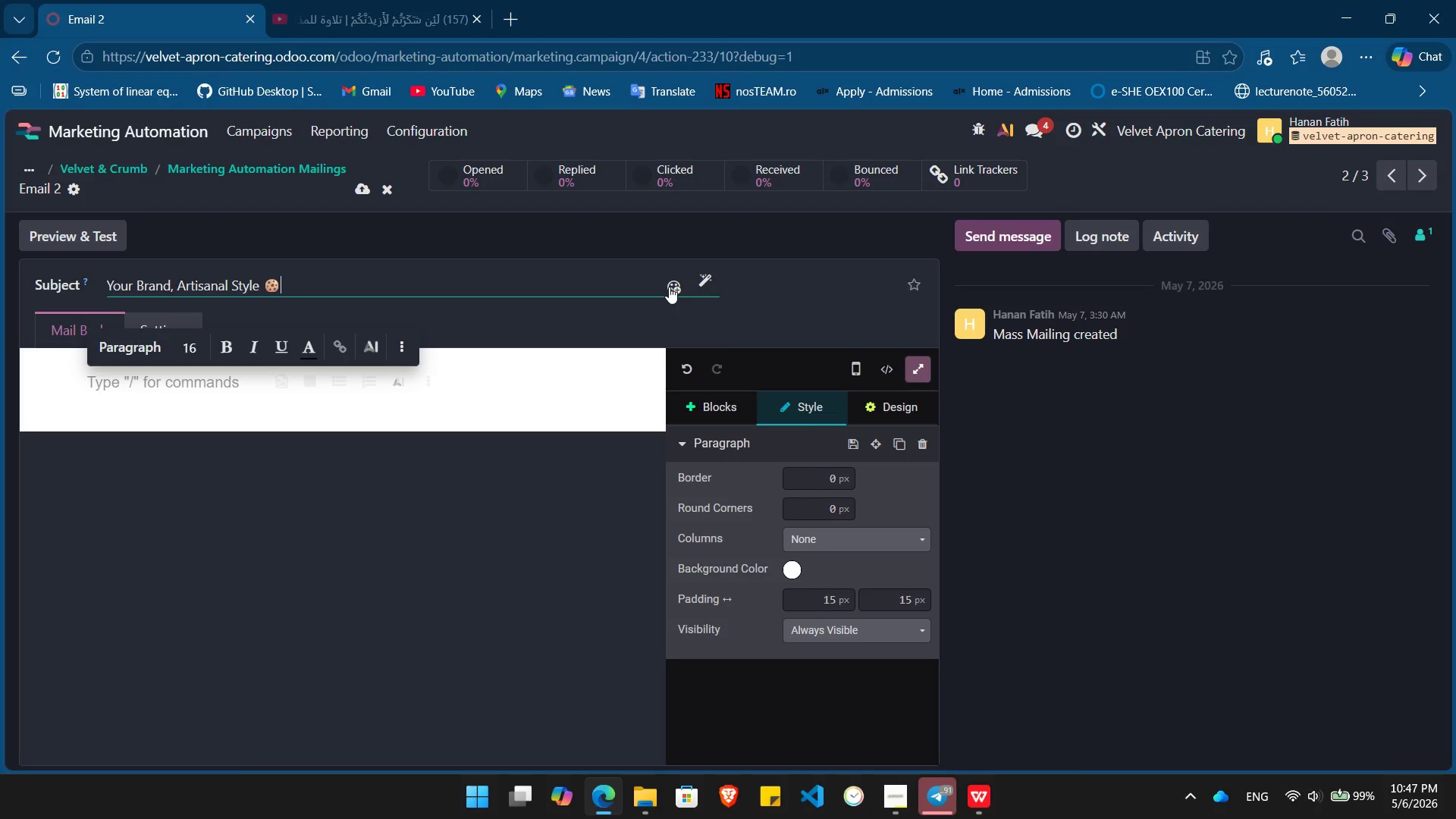 
left_click([718, 405])
 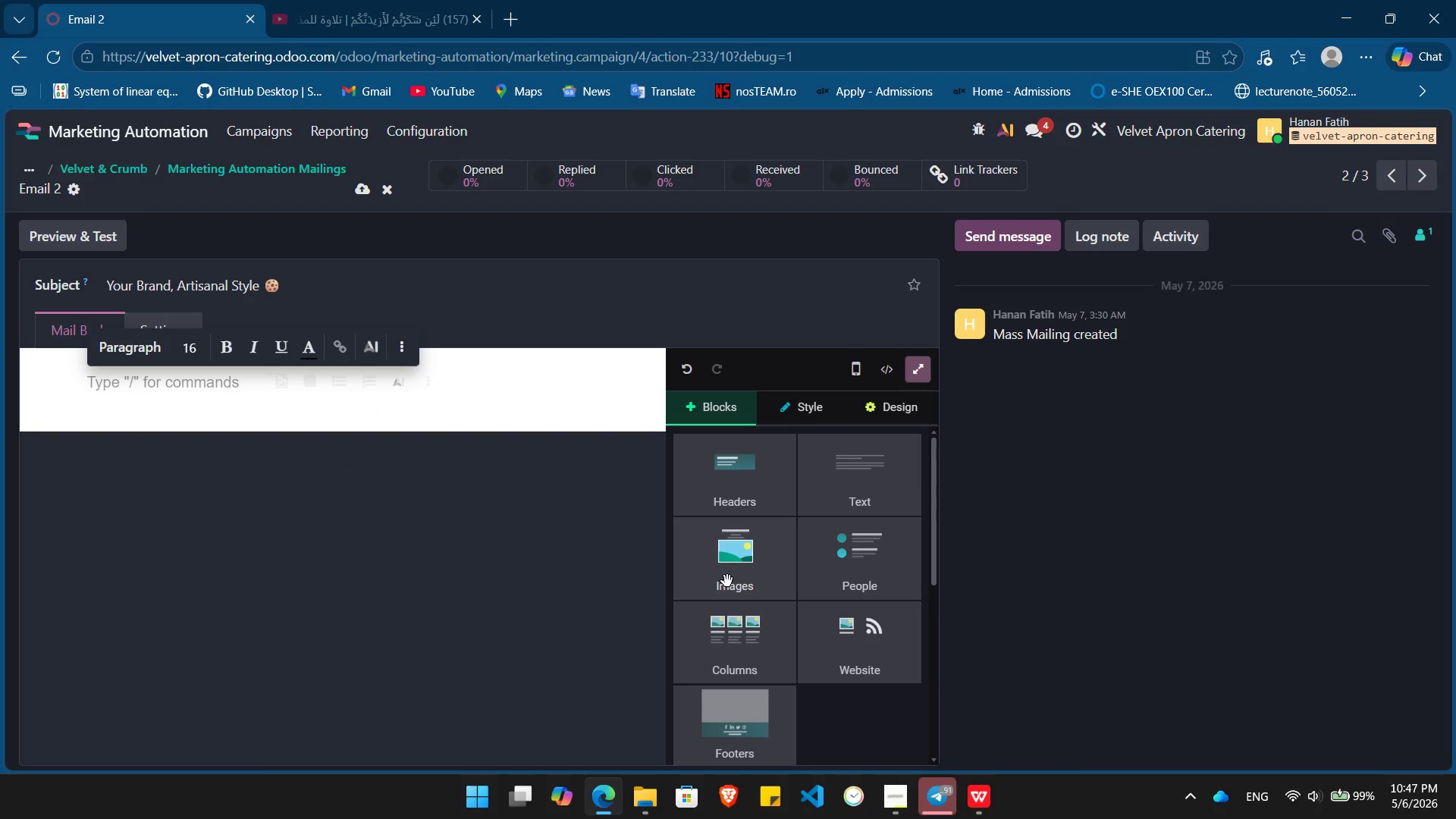 
left_click_drag(start_coordinate=[727, 581], to_coordinate=[372, 356])
 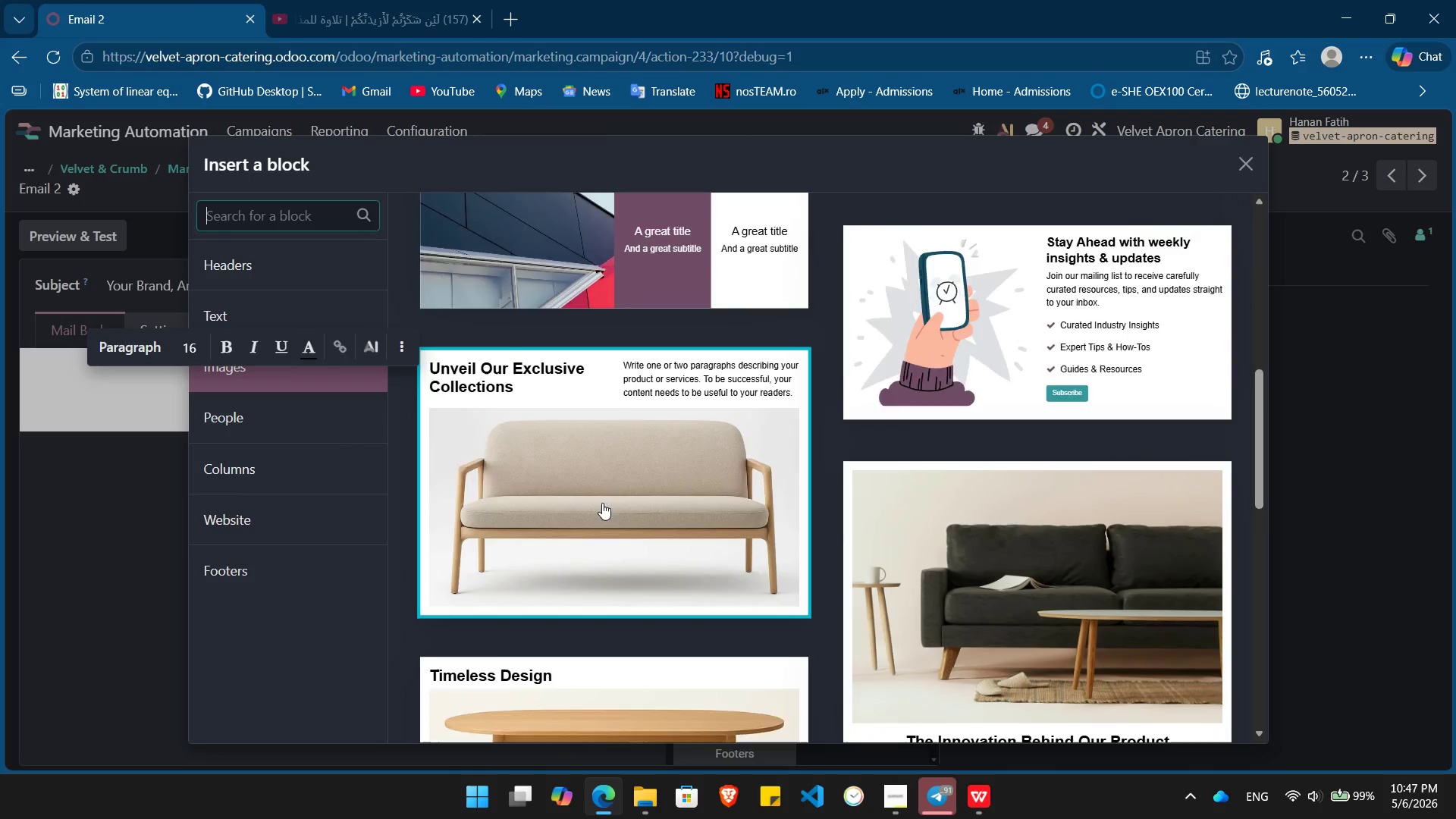 
left_click([632, 385])
 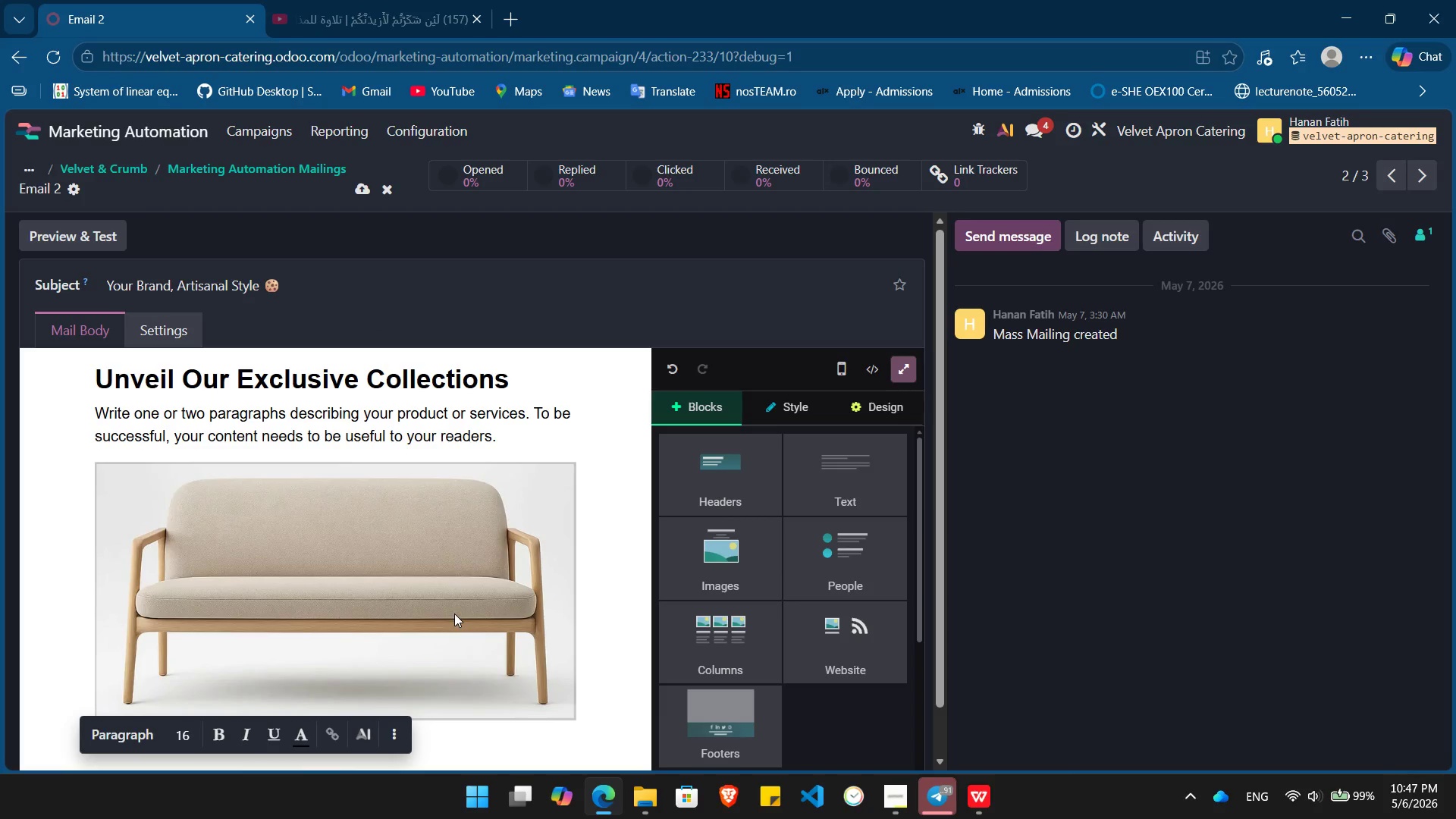 
double_click([454, 613])
 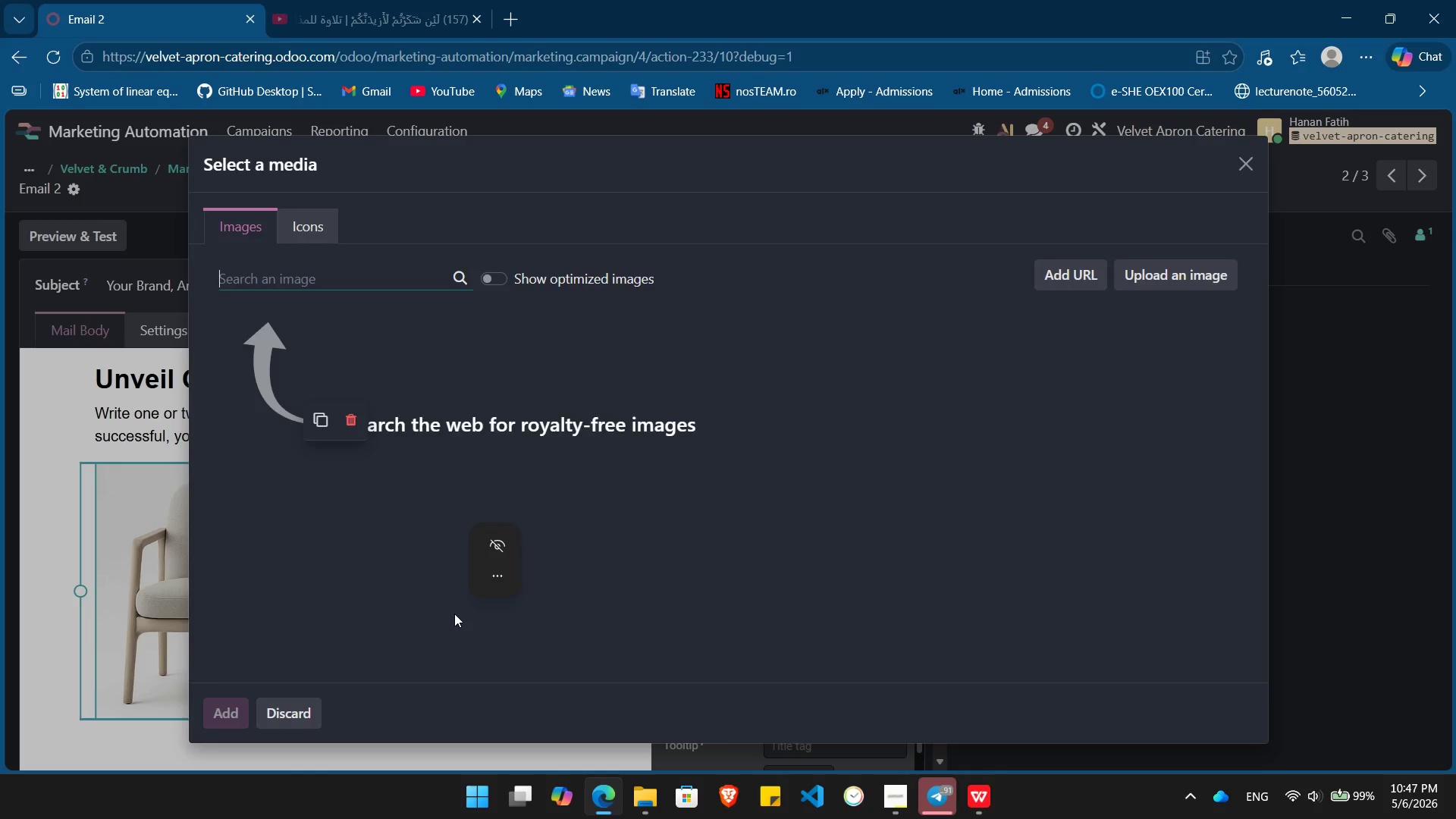 
type(cook)
 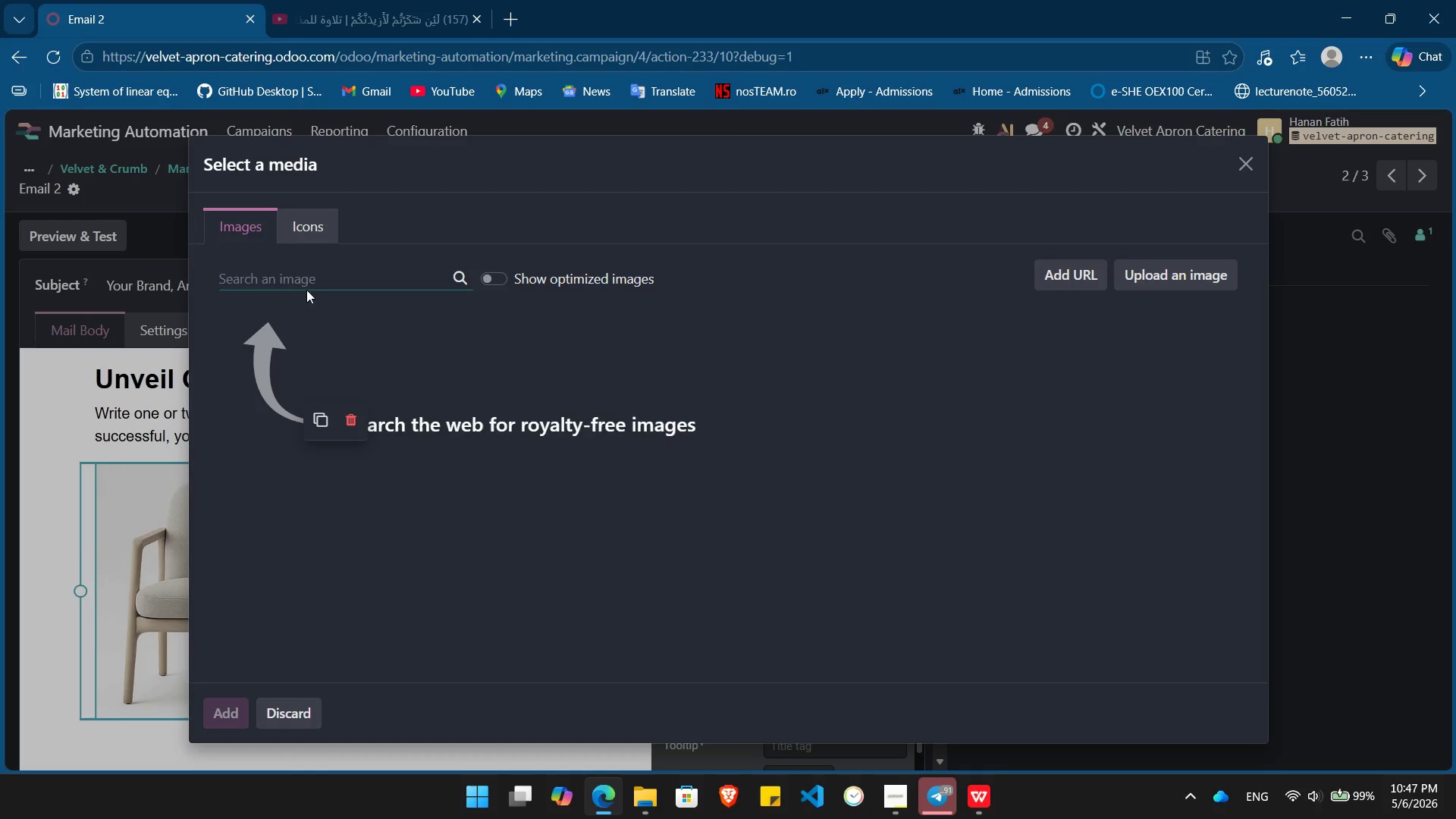 
left_click([305, 287])
 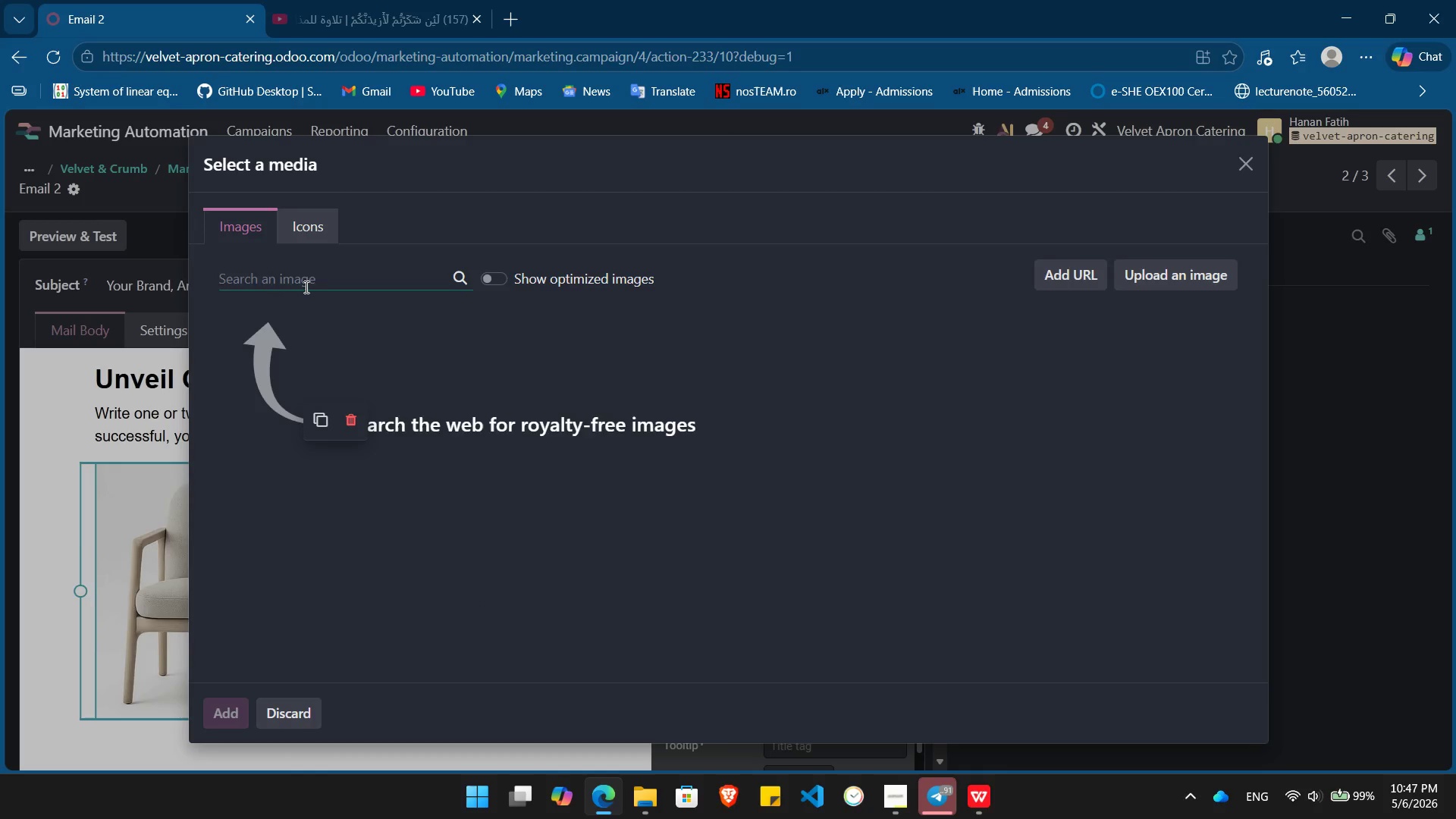 
type(cookie next to coffee)
 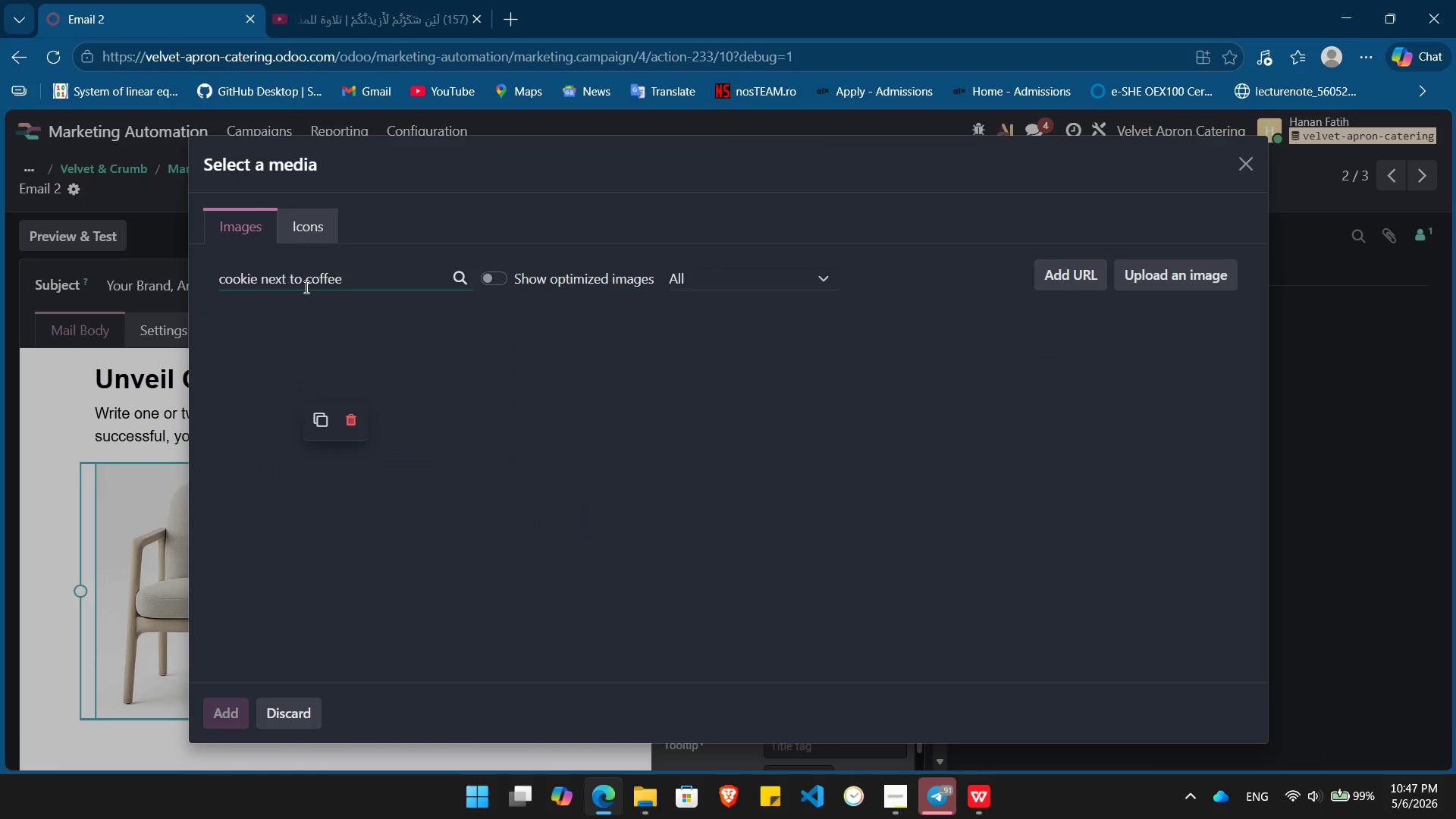 
wait(9.08)
 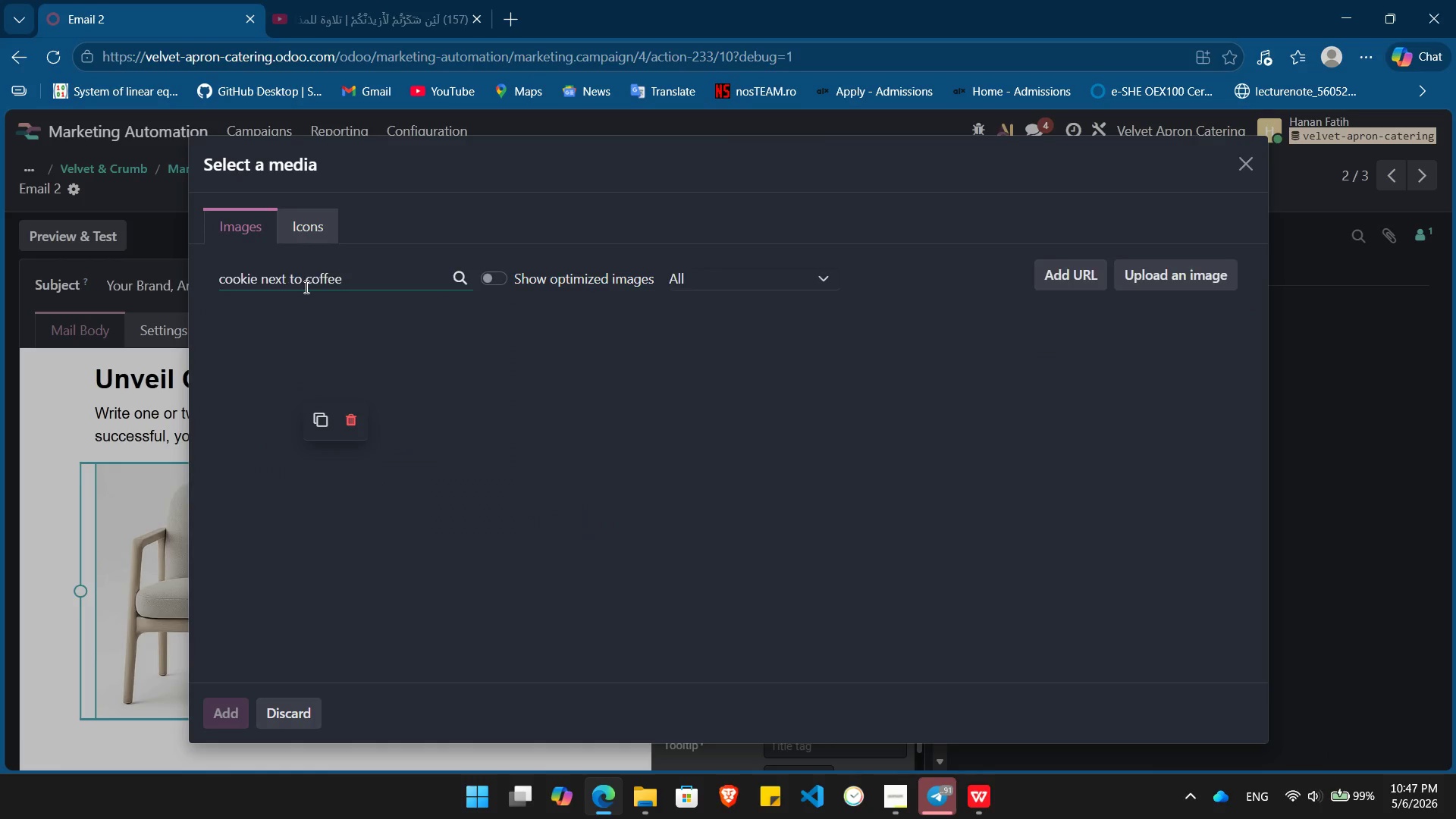 
left_click([529, 375])
 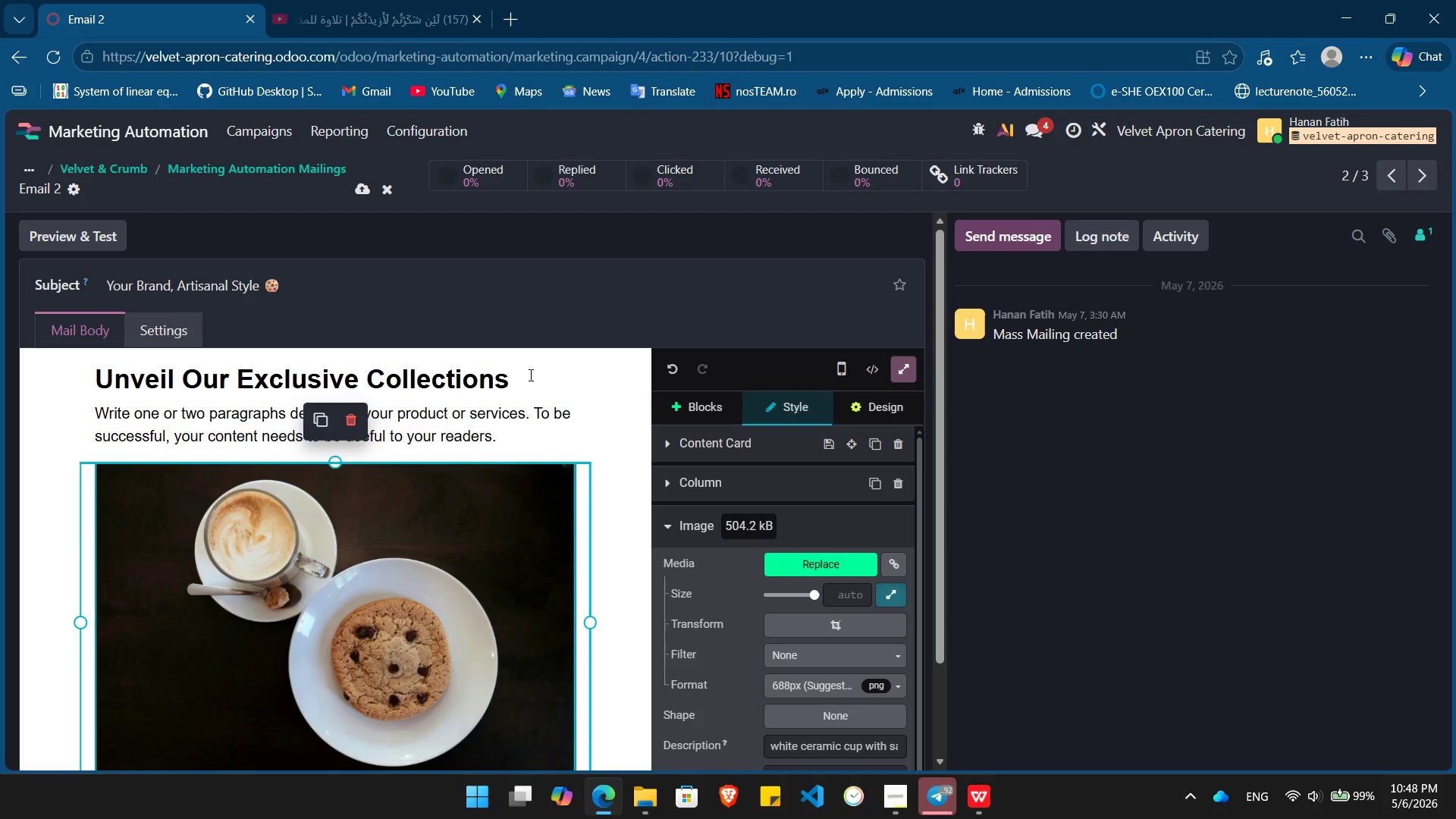 
wait(15.08)
 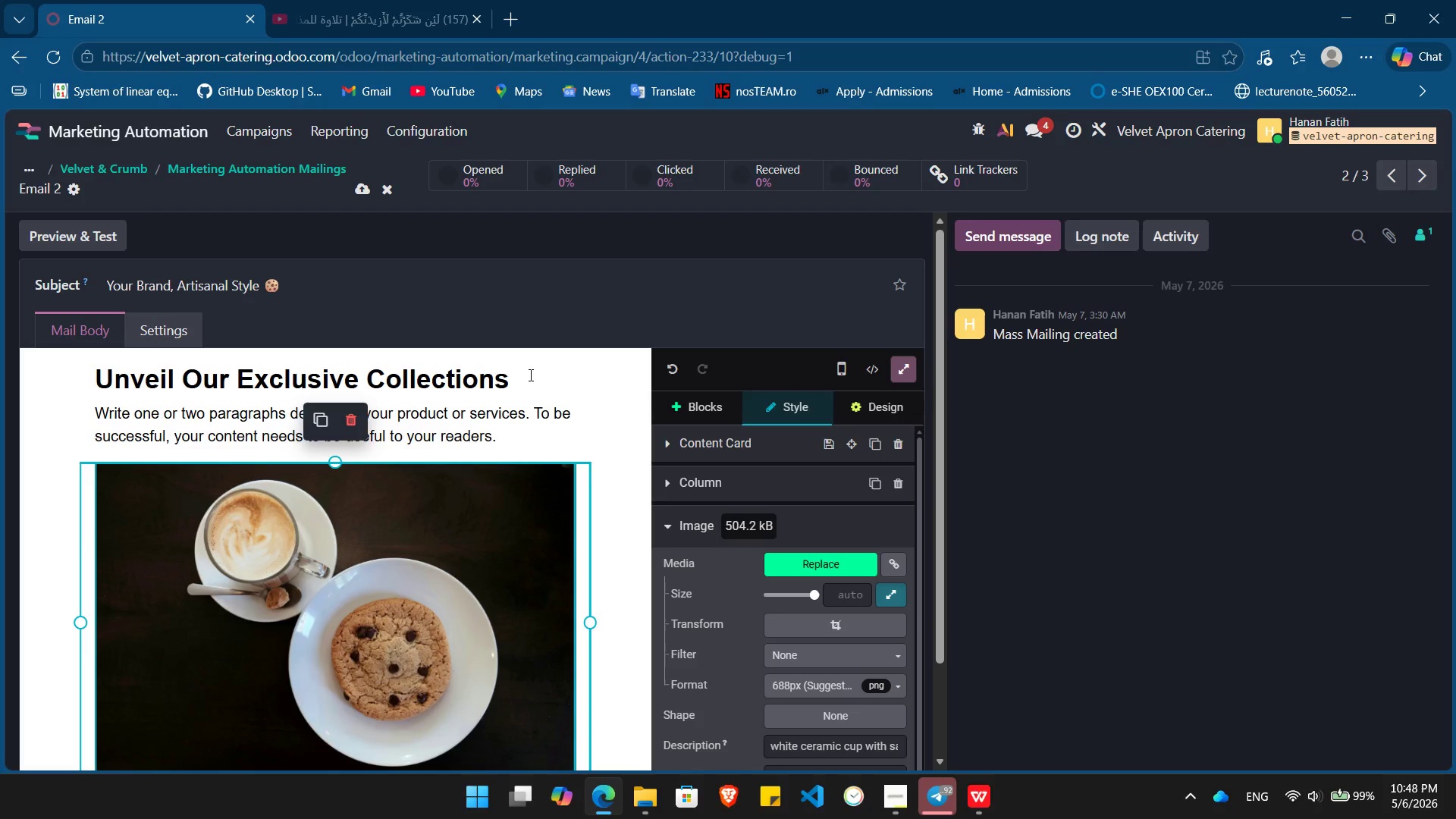 
left_click([534, 425])
 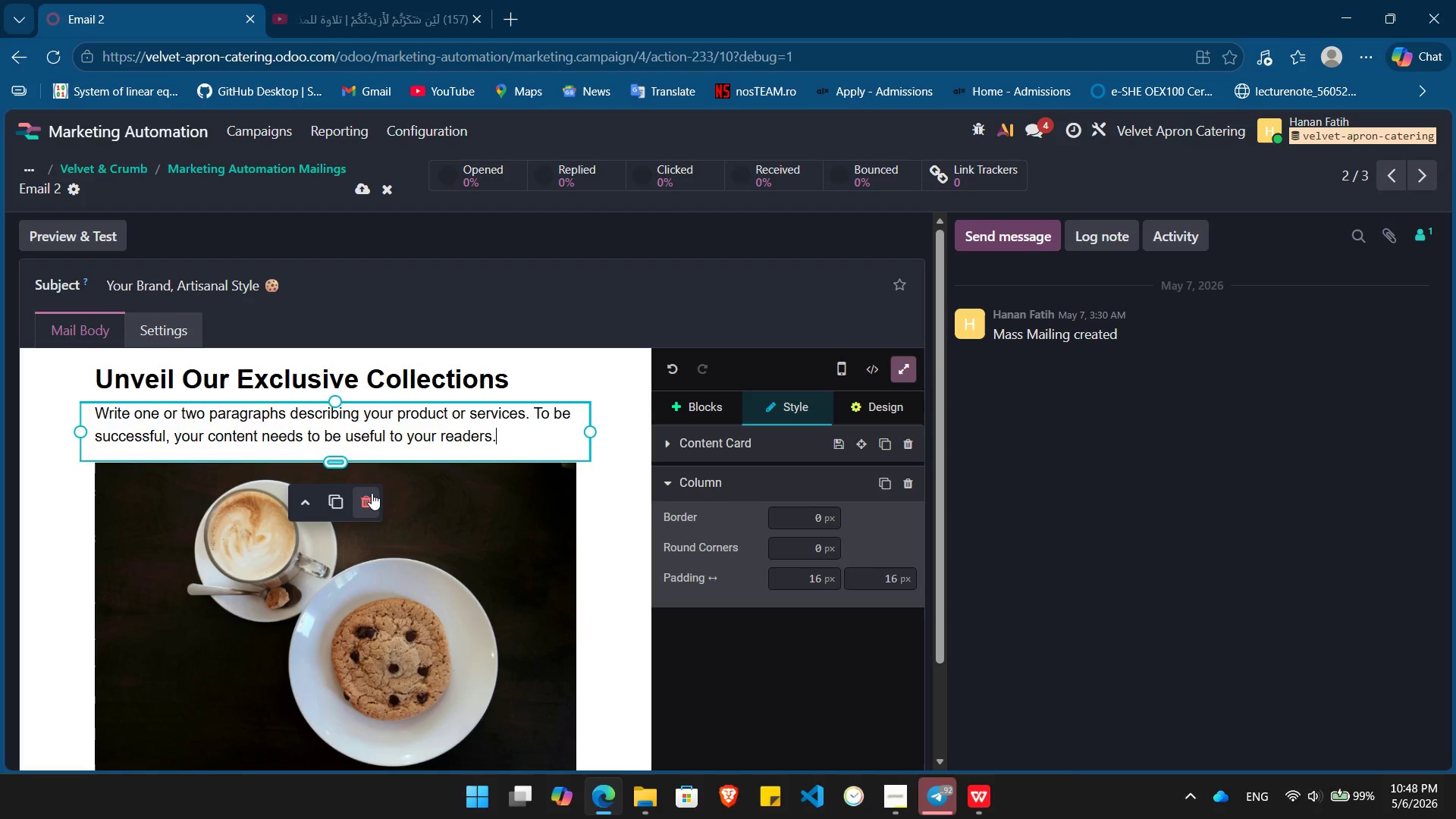 
left_click([371, 496])
 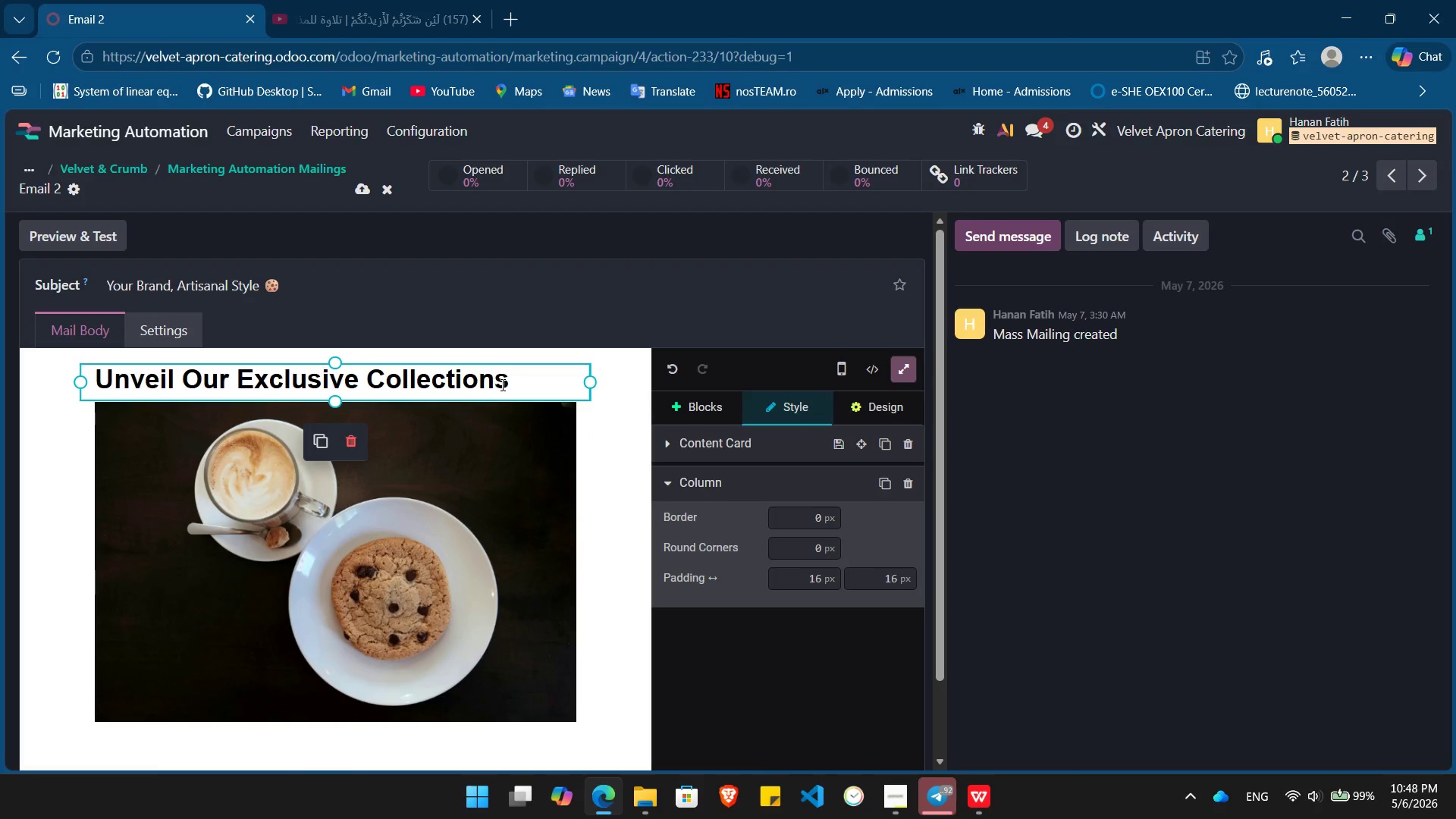 
left_click_drag(start_coordinate=[507, 384], to_coordinate=[125, 377])
 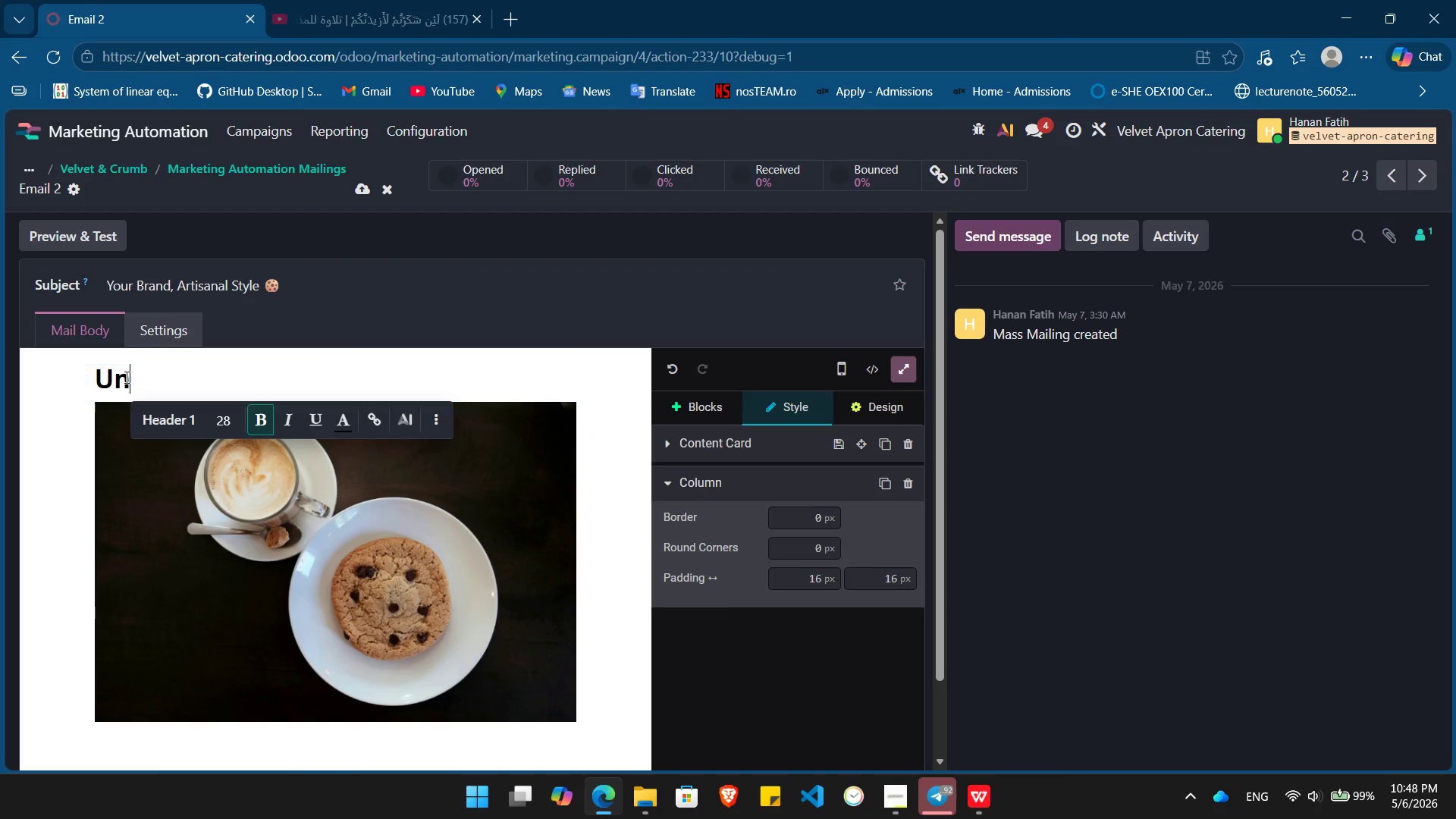 
key(Backspace)
 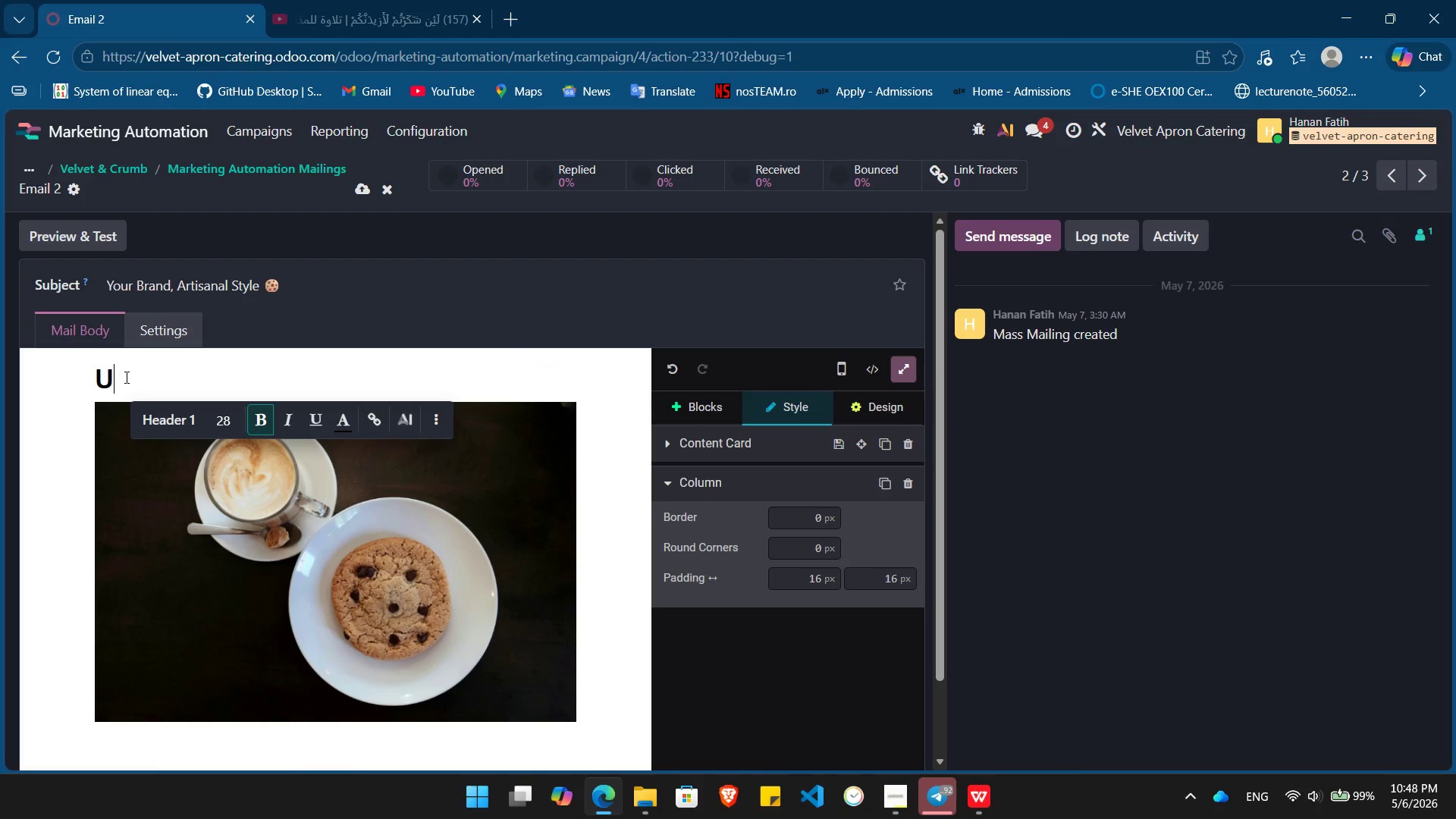 
key(Backspace)
 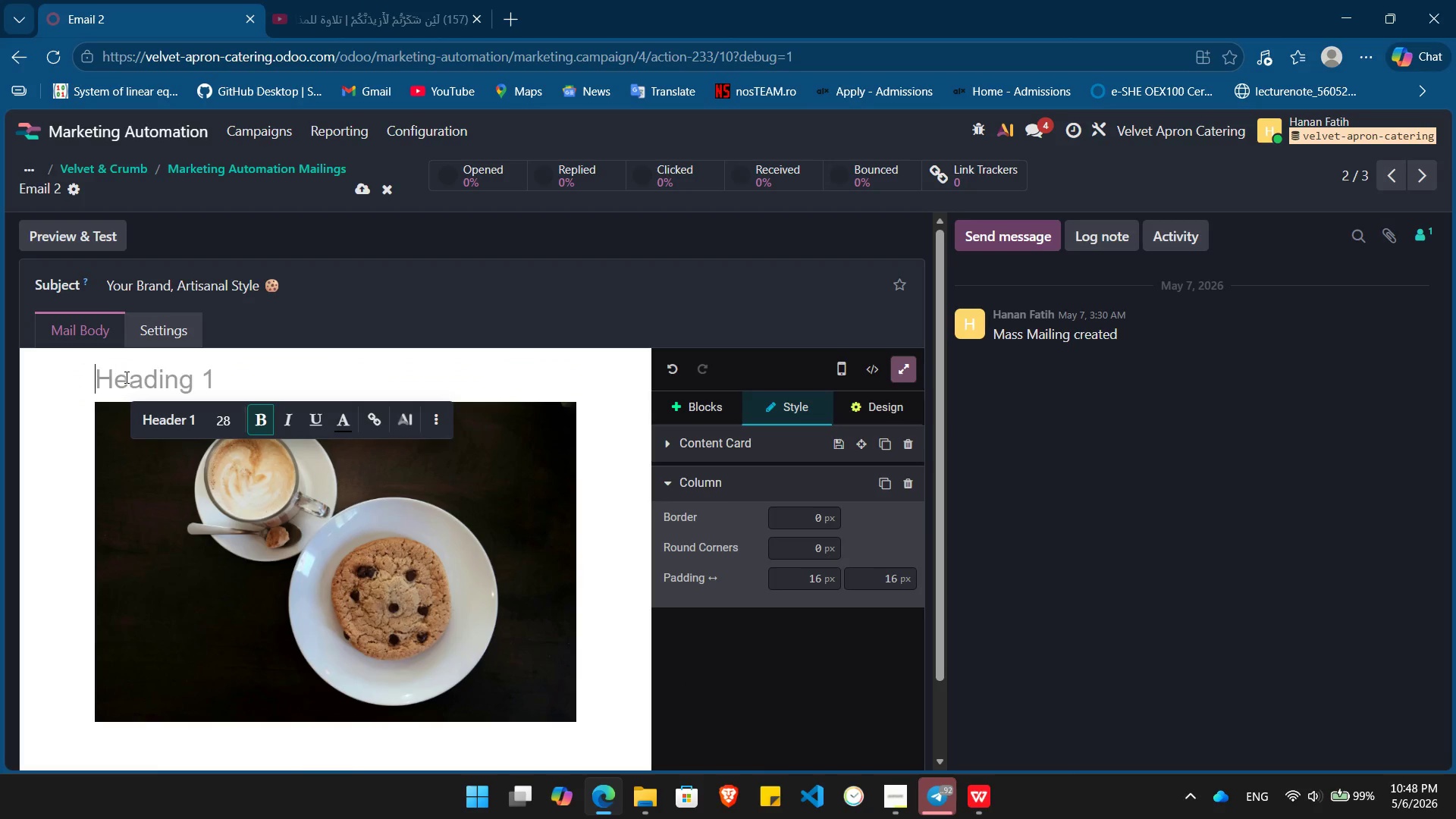 
key(Backspace)
 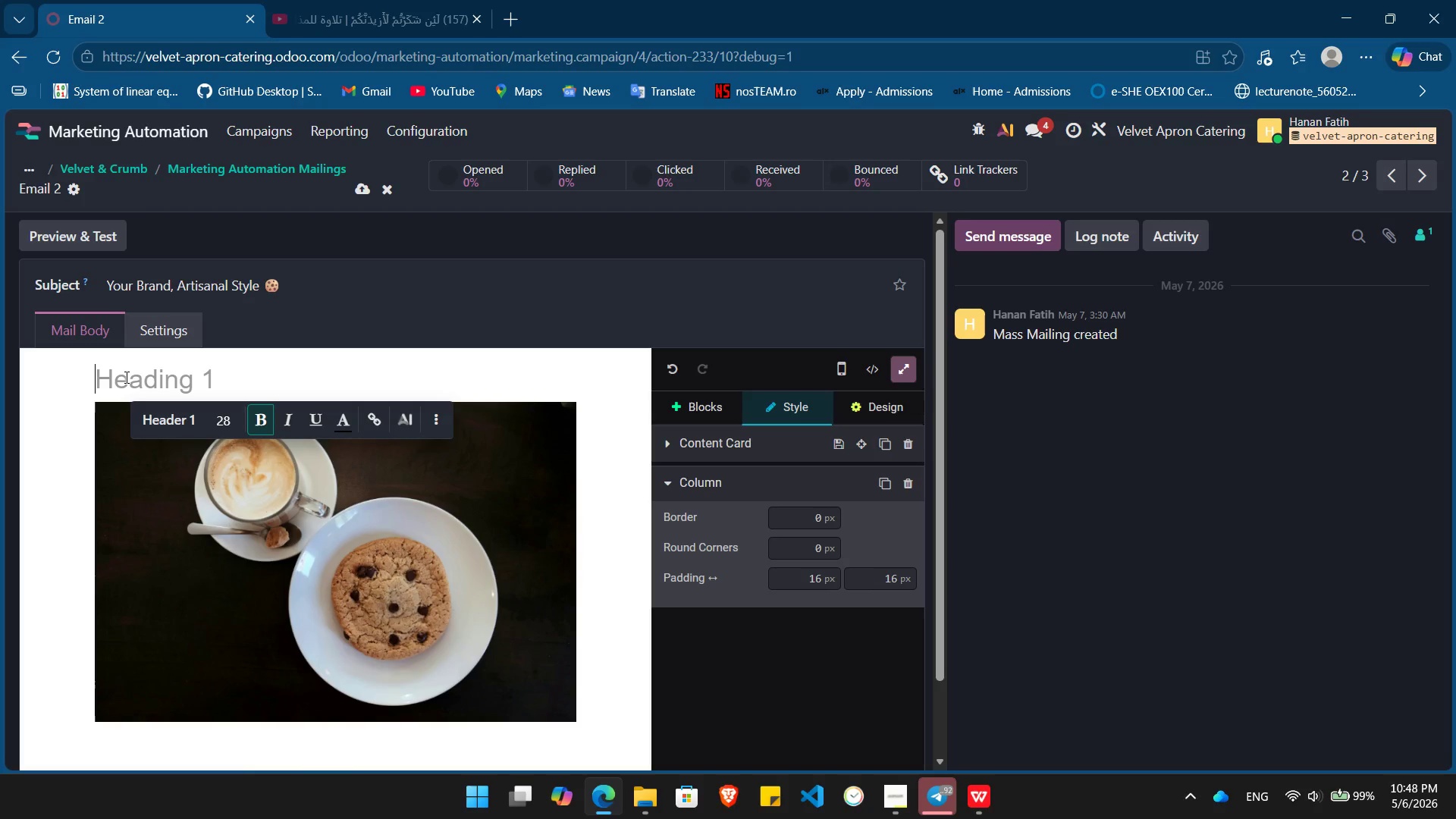 
wait(14.89)
 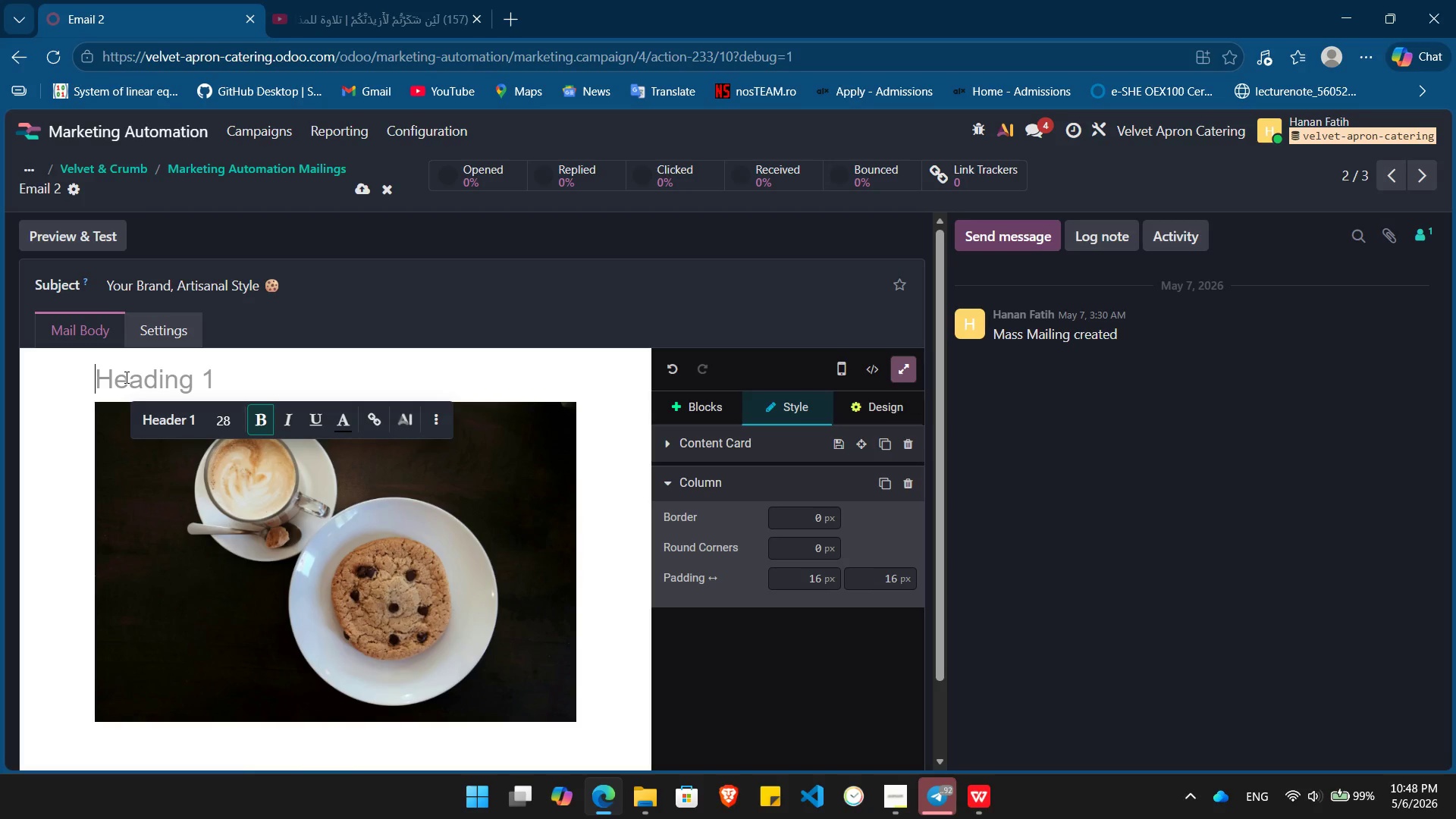 
key(Alt+Tab)